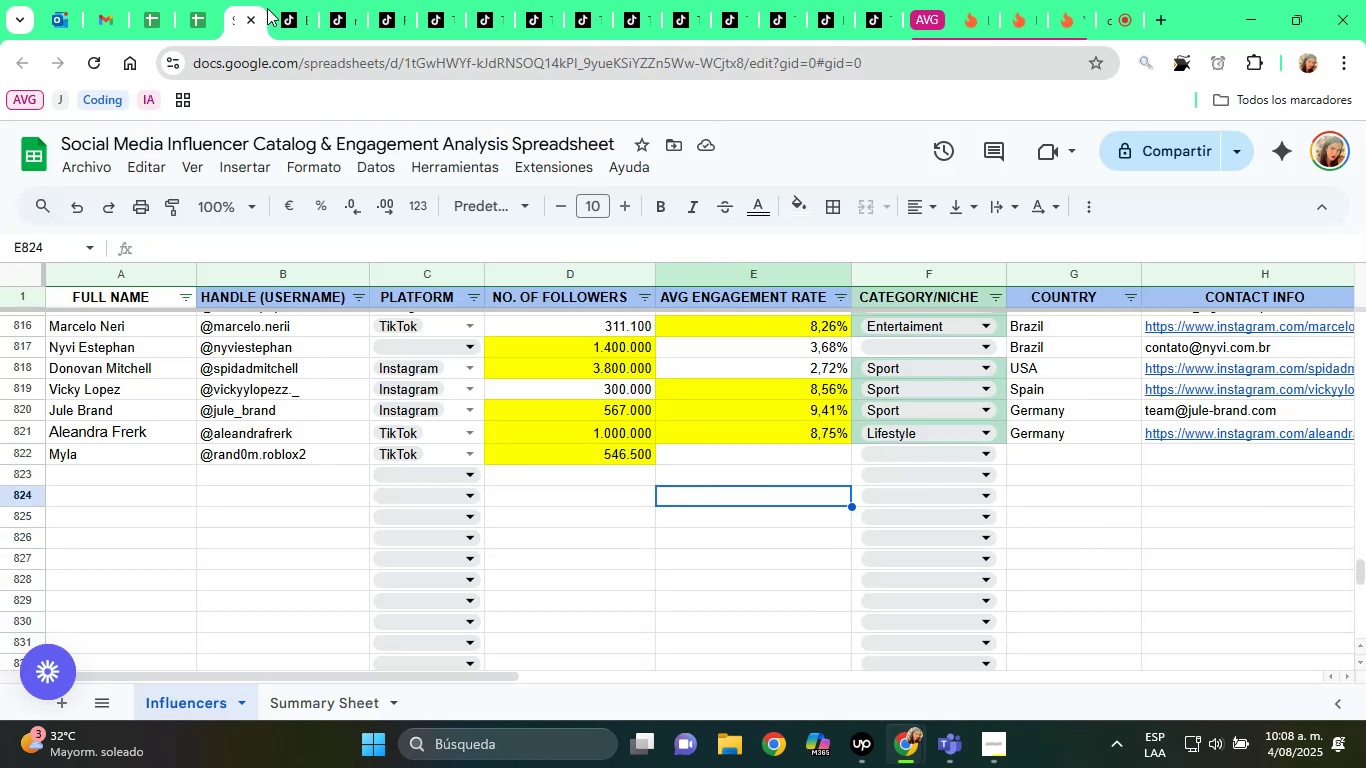 
key(ArrowUp)
 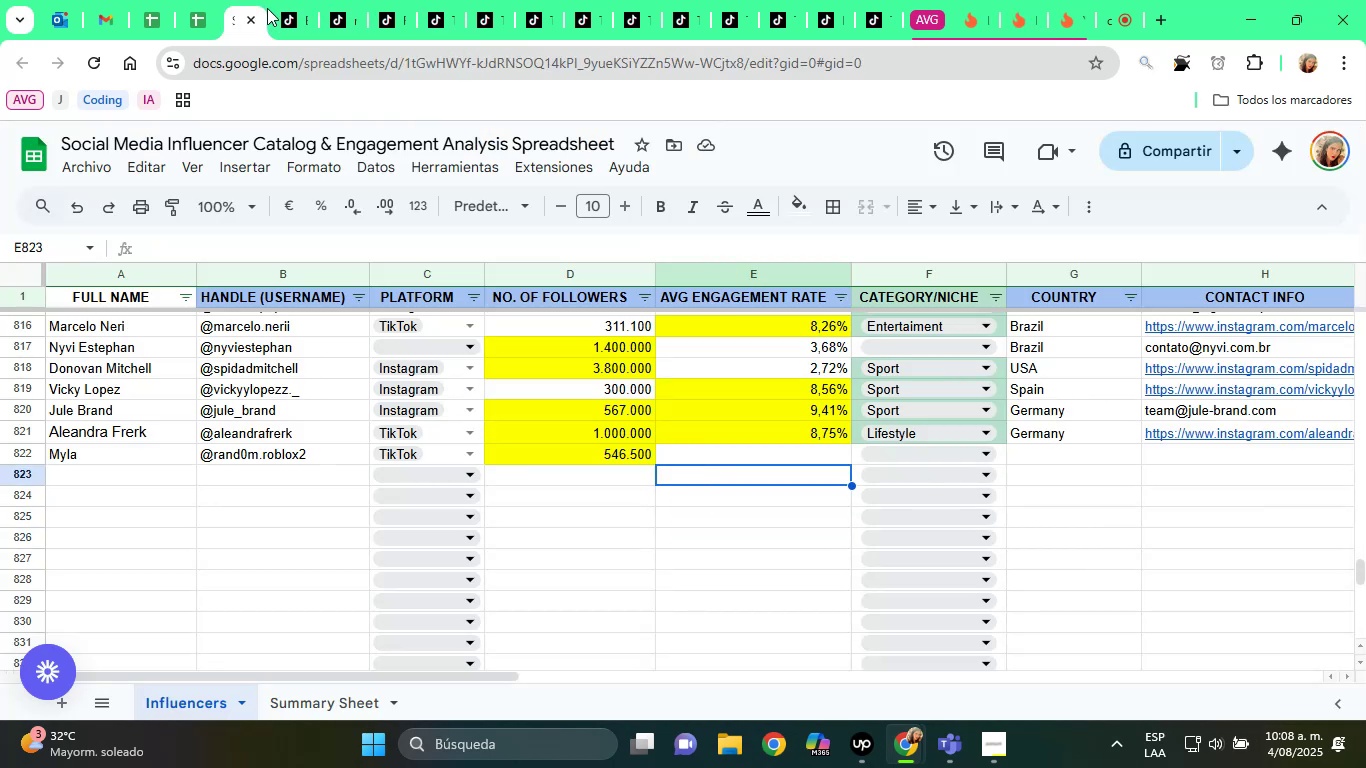 
key(ArrowUp)
 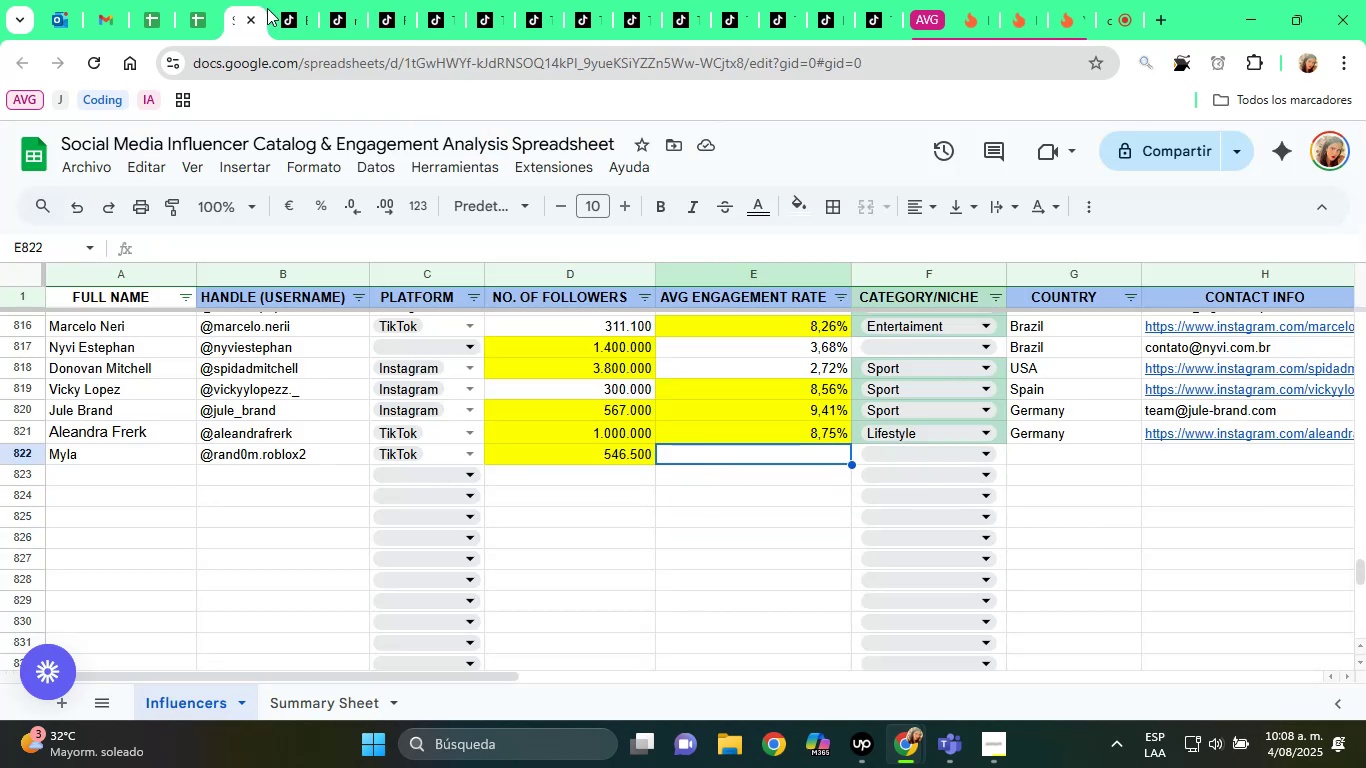 
type(5,03%)
 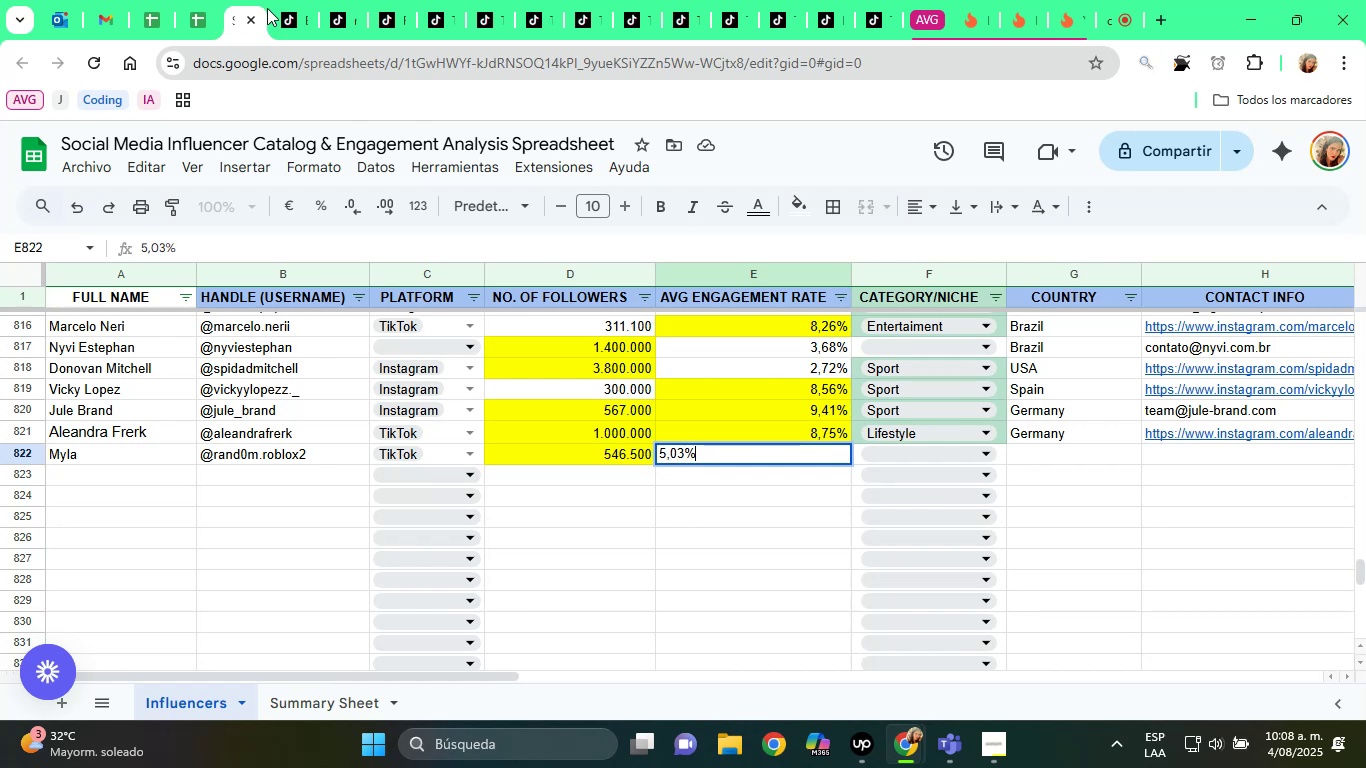 
key(Enter)
 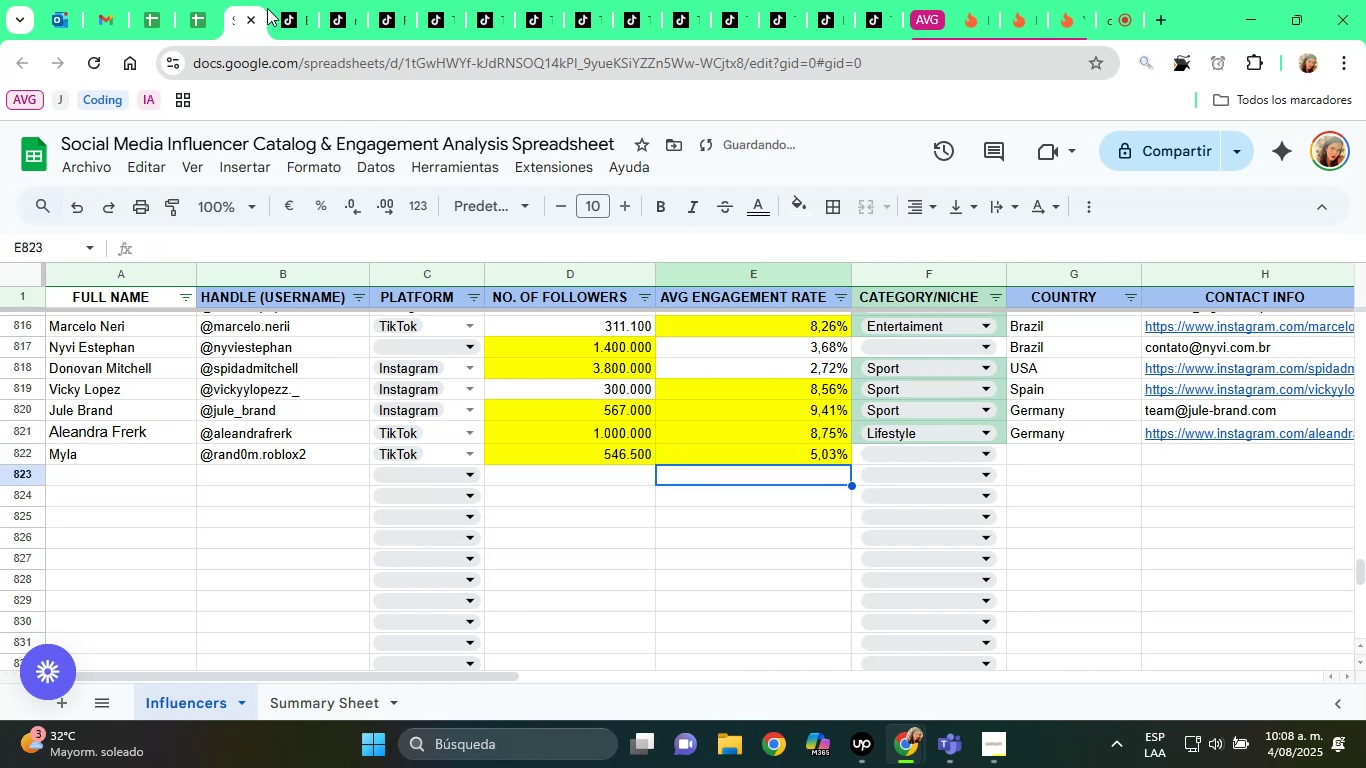 
key(ArrowUp)
 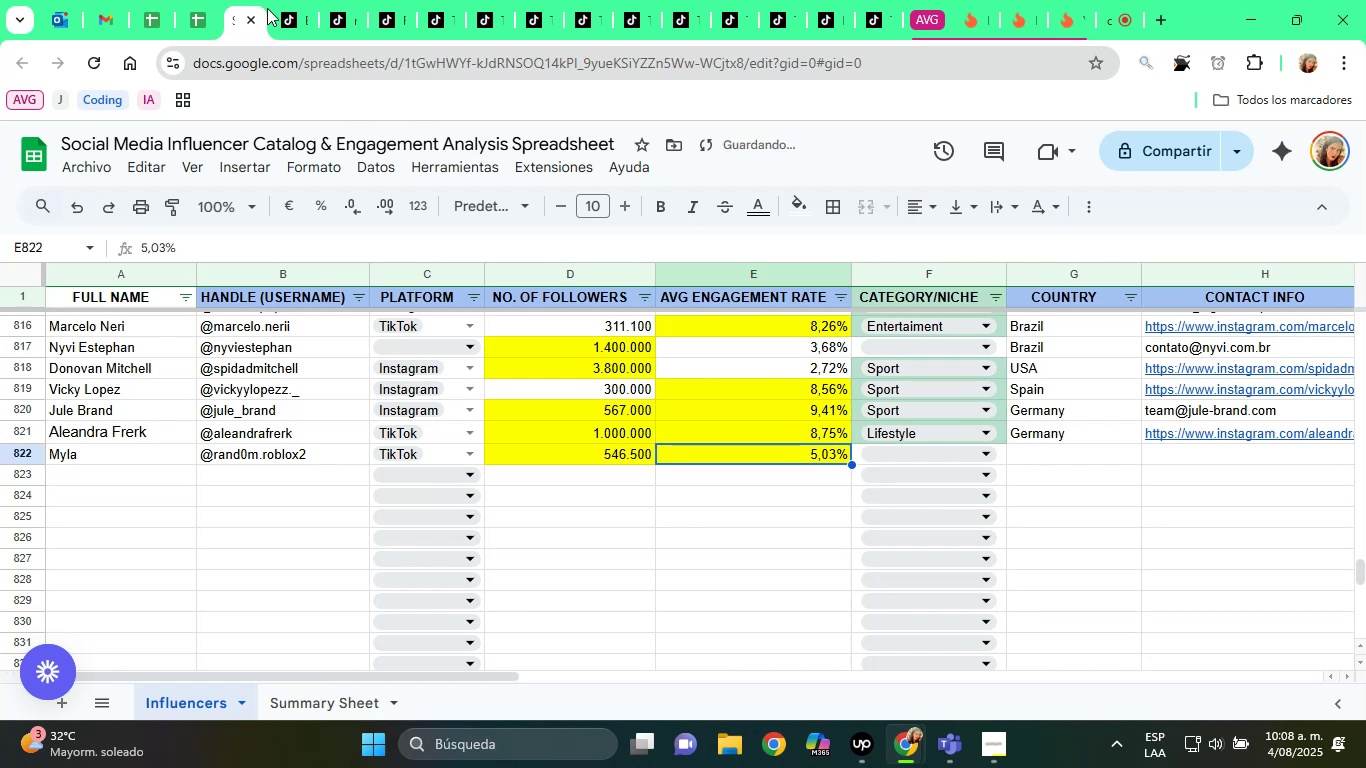 
key(ArrowRight)
 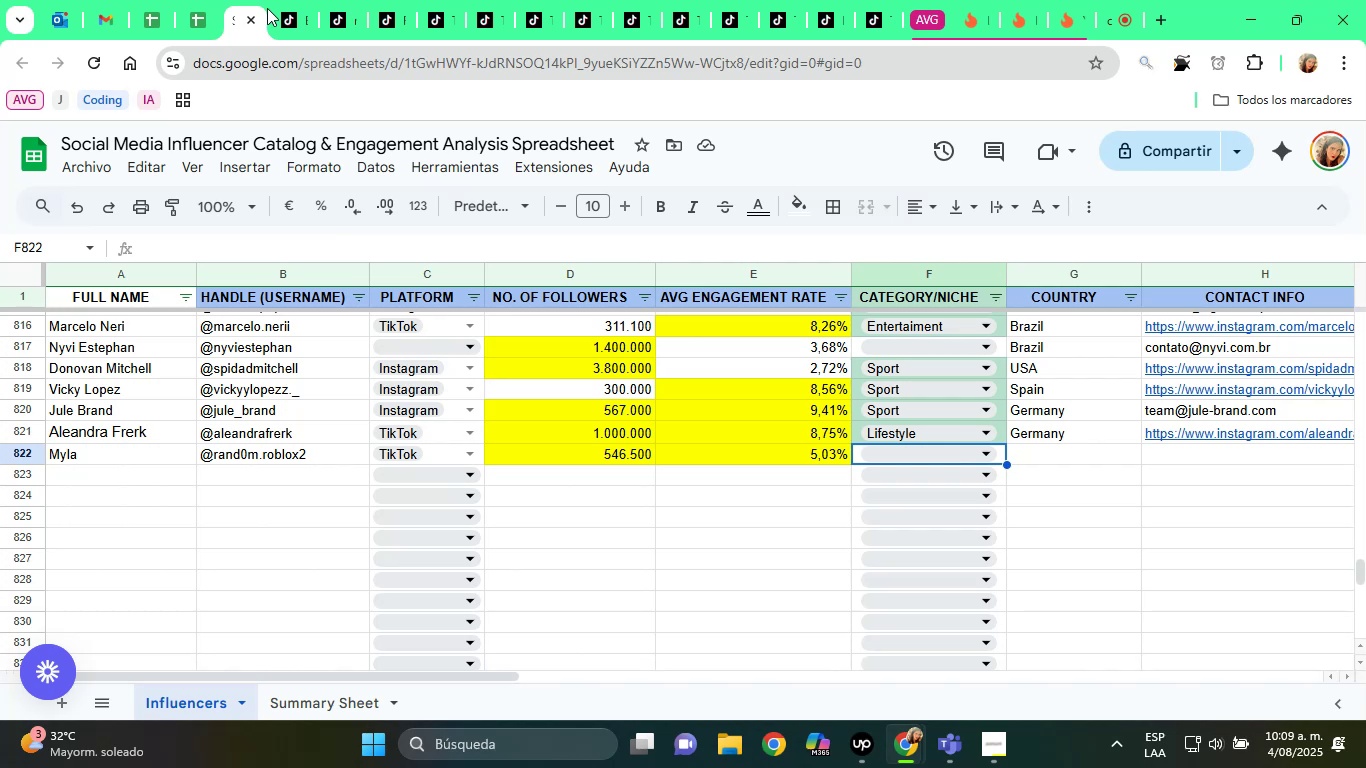 
wait(44.28)
 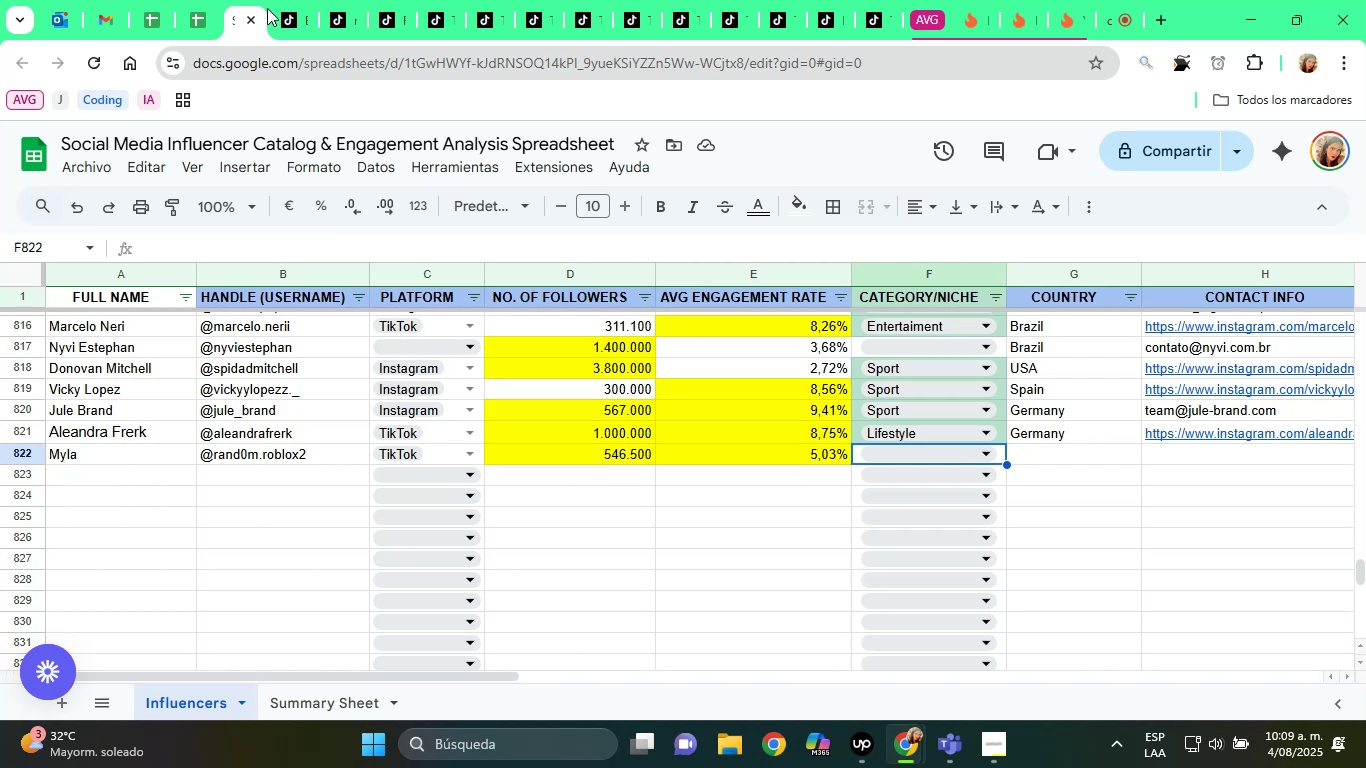 
key(L)
 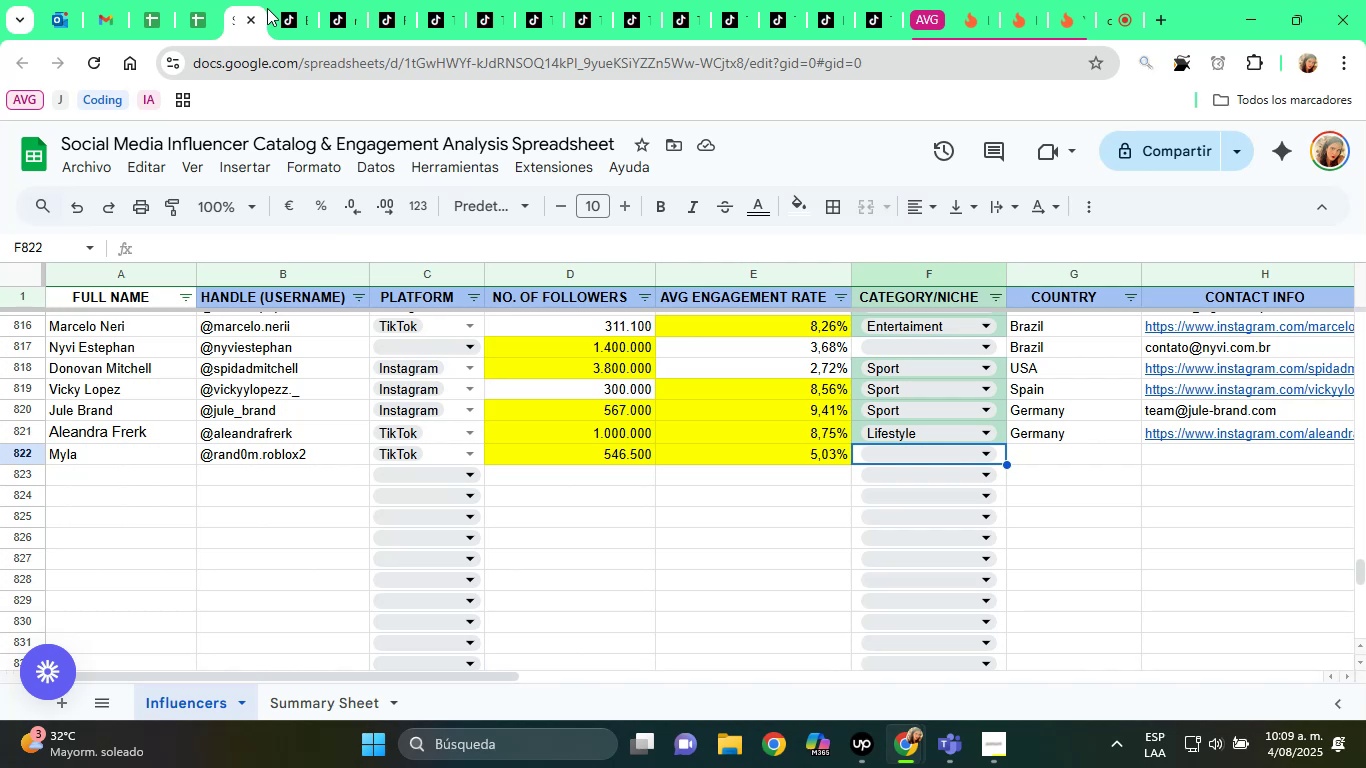 
scroll: coordinate [470, 231], scroll_direction: up, amount: 1.0
 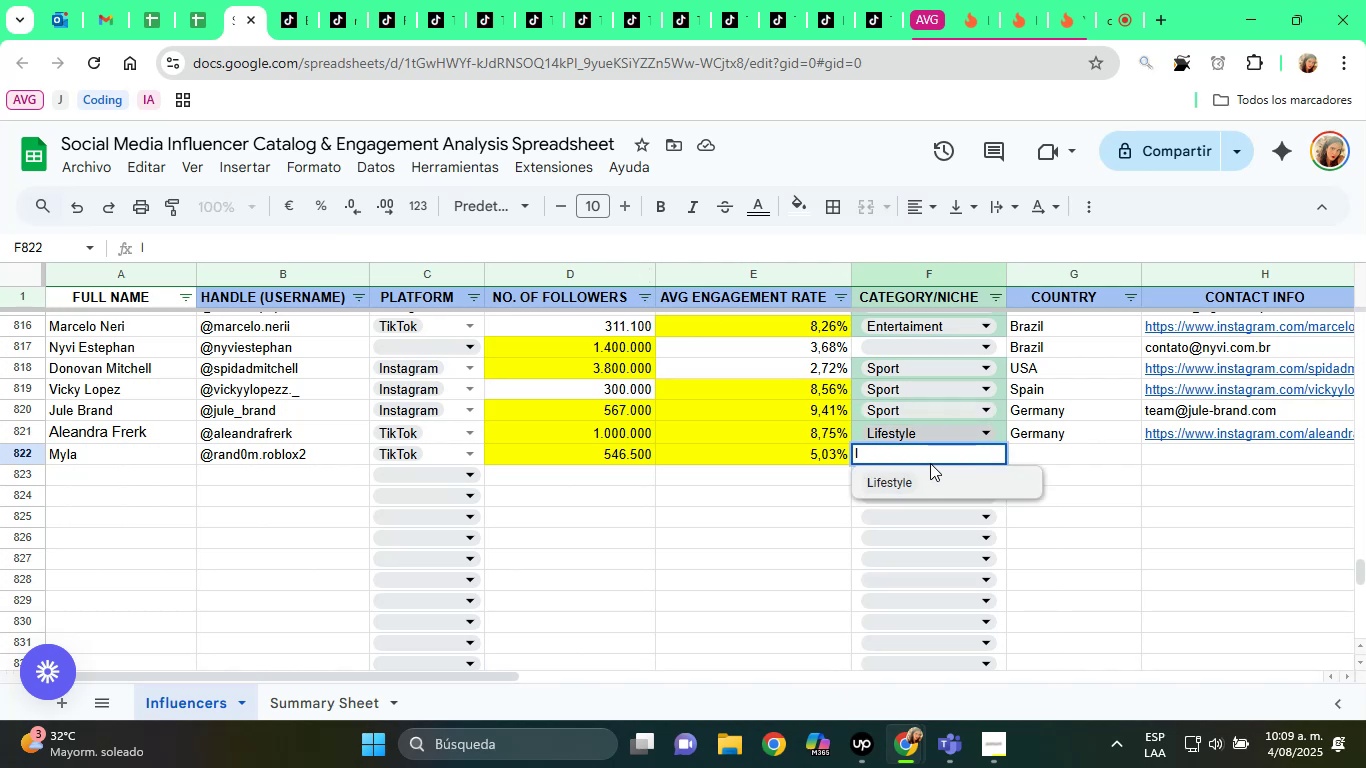 
key(Backspace)
 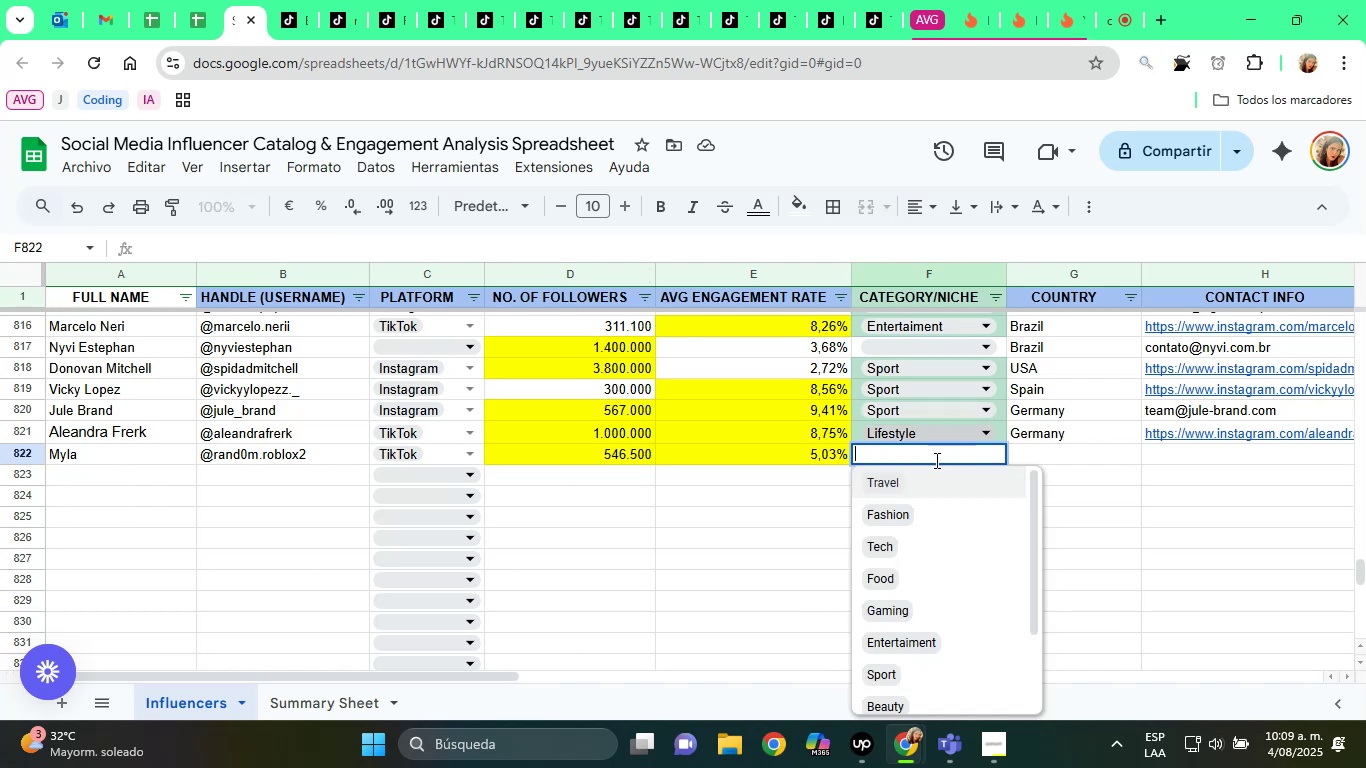 
key(G)
 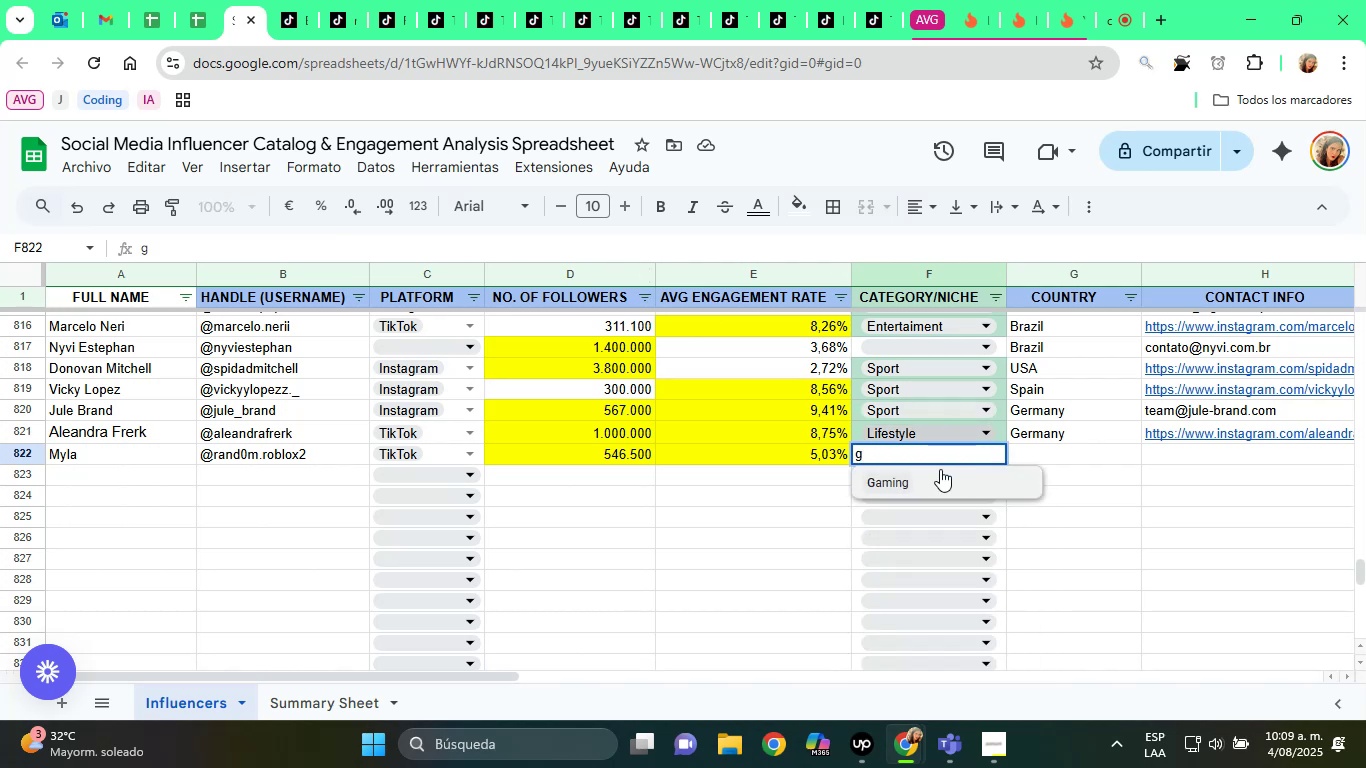 
left_click([941, 472])
 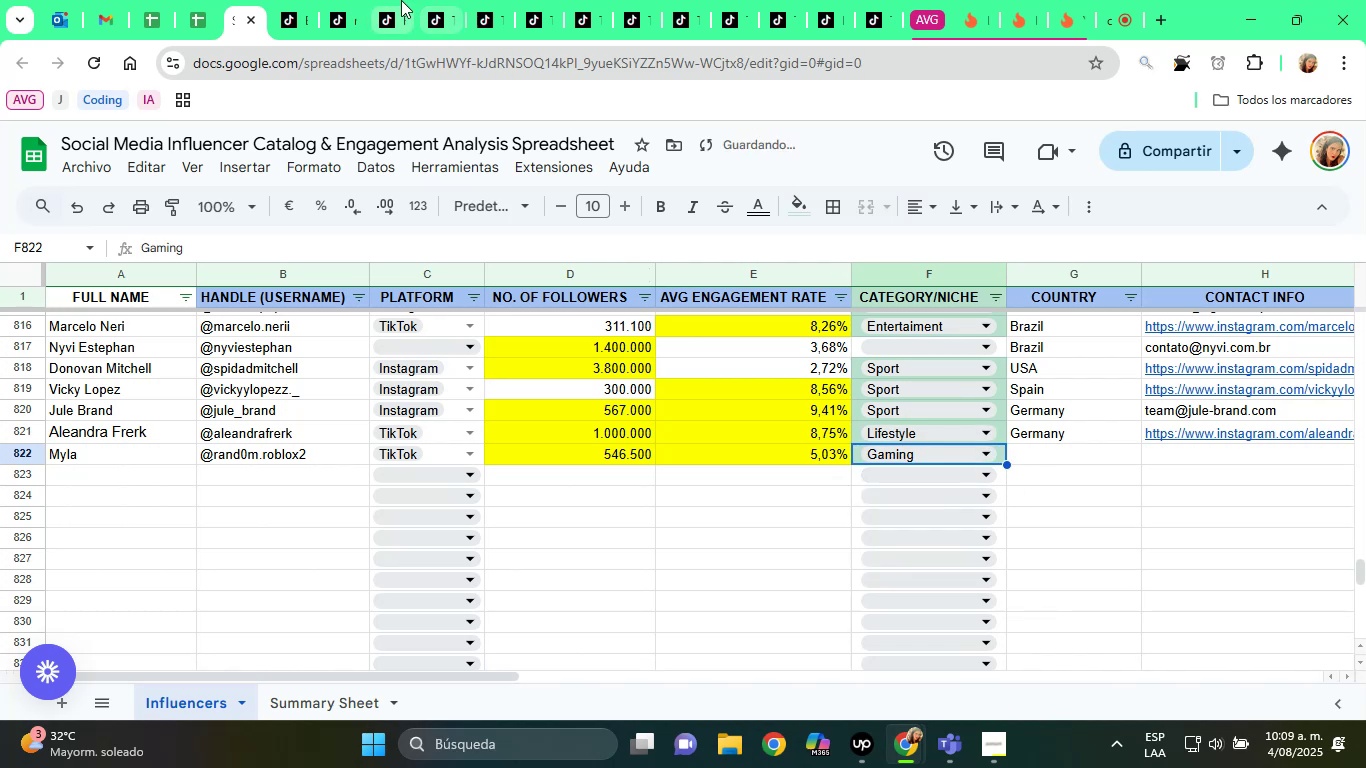 
left_click([338, 0])
 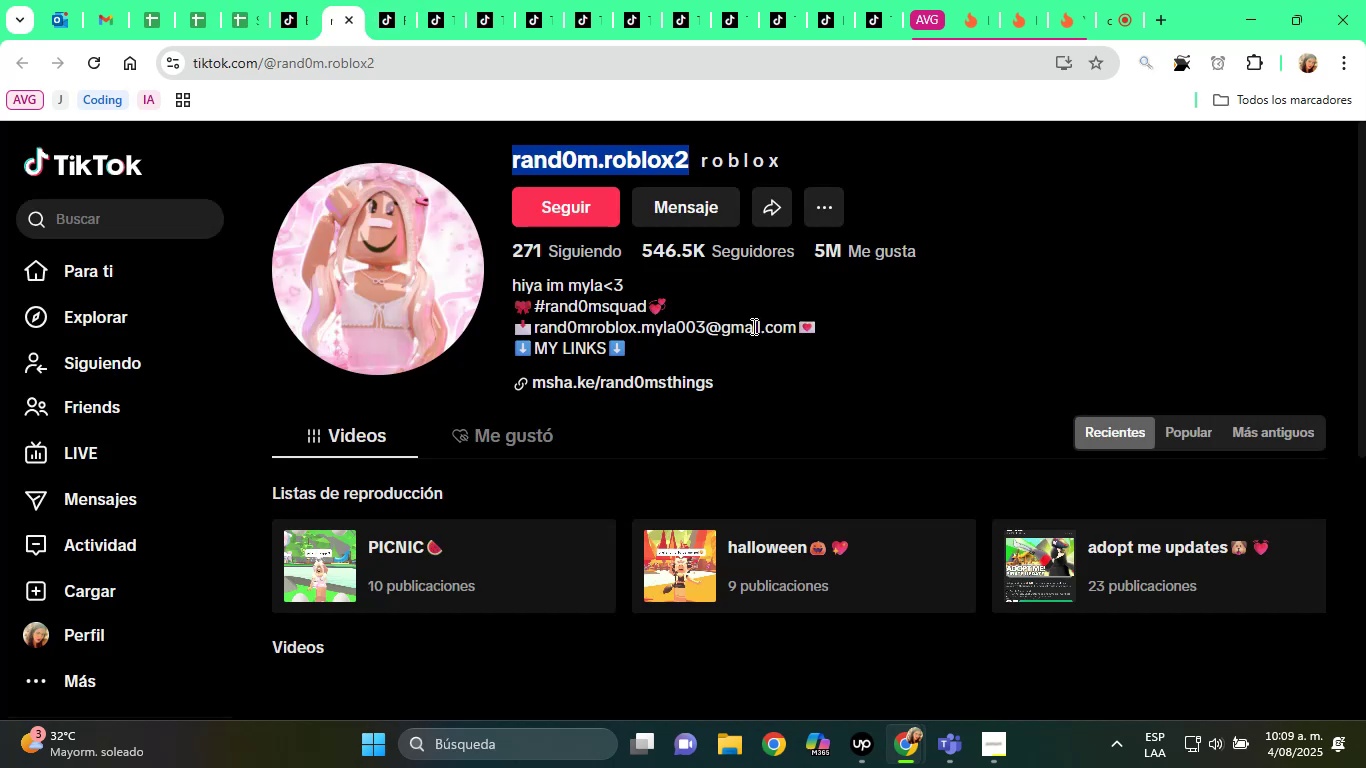 
right_click([670, 372])
 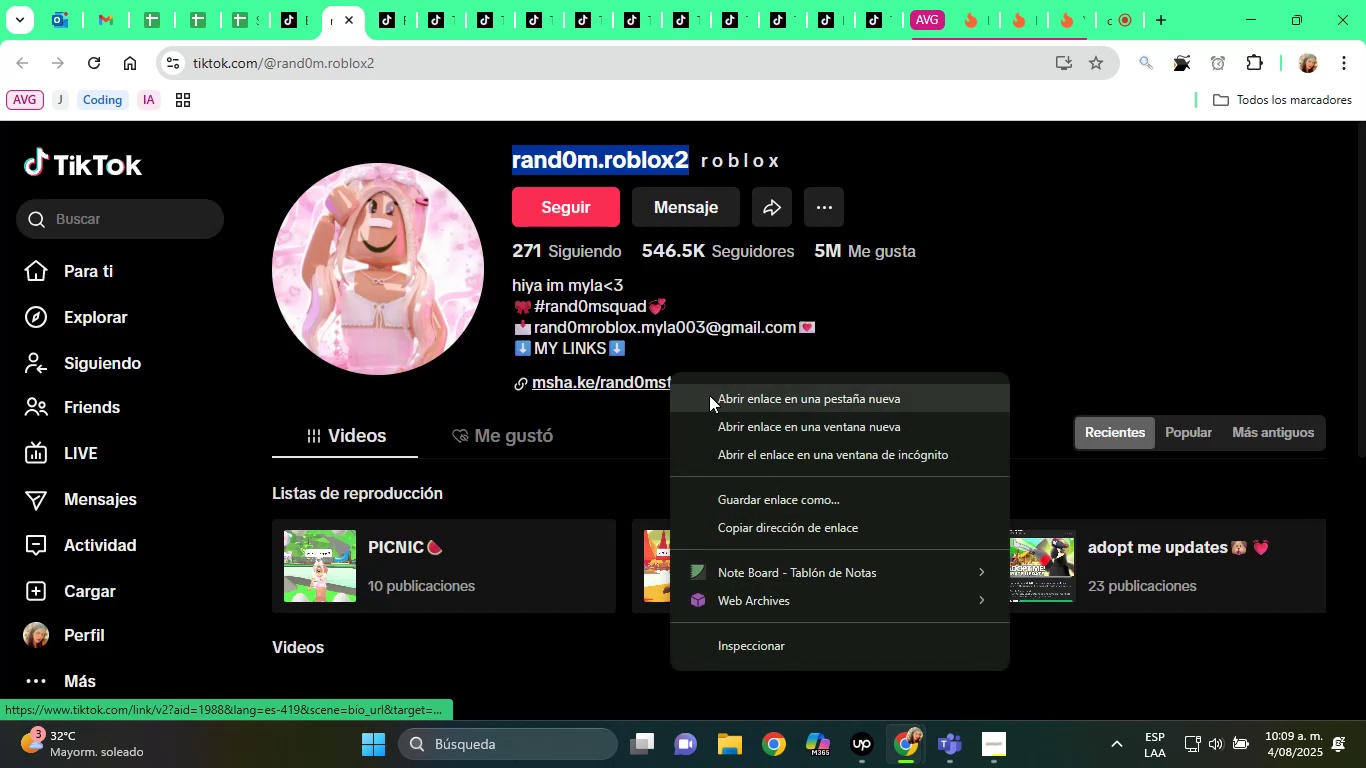 
left_click([709, 395])
 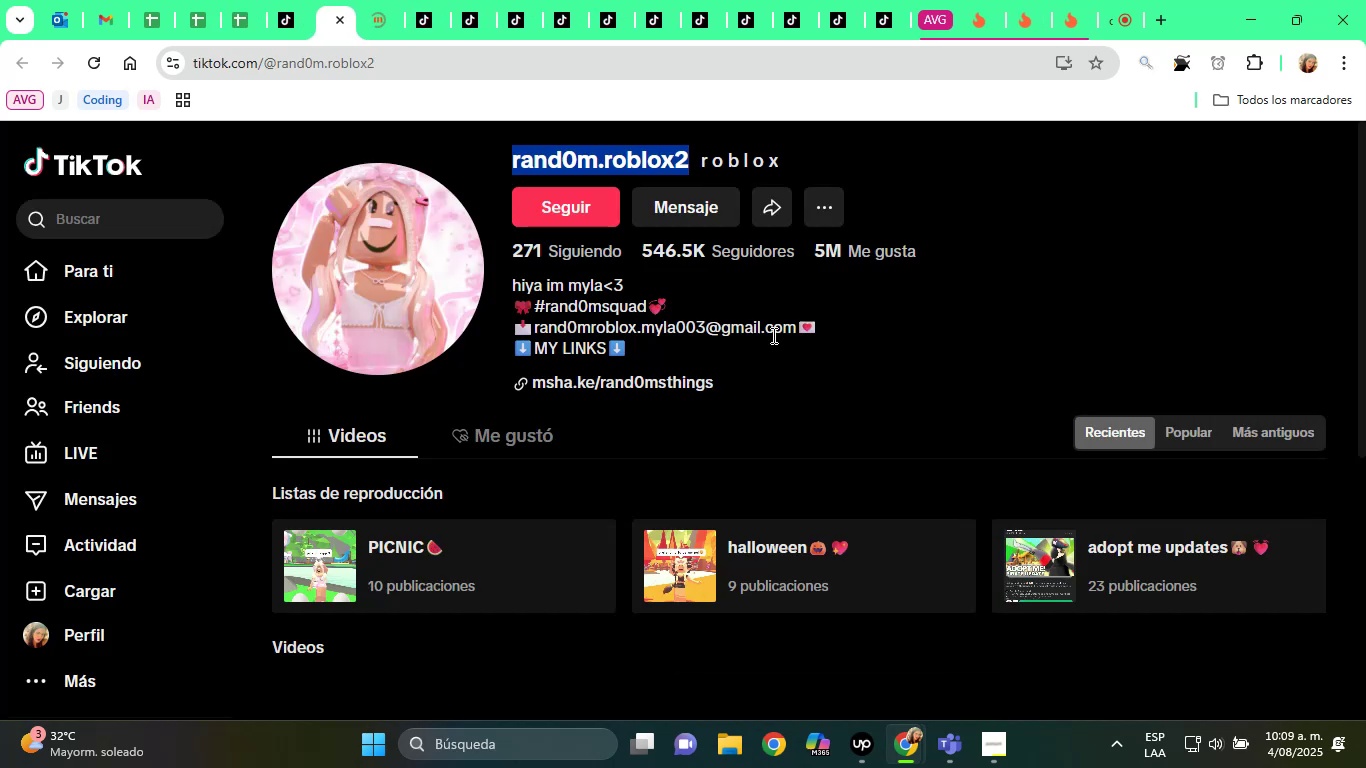 
left_click_drag(start_coordinate=[795, 330], to_coordinate=[534, 328])
 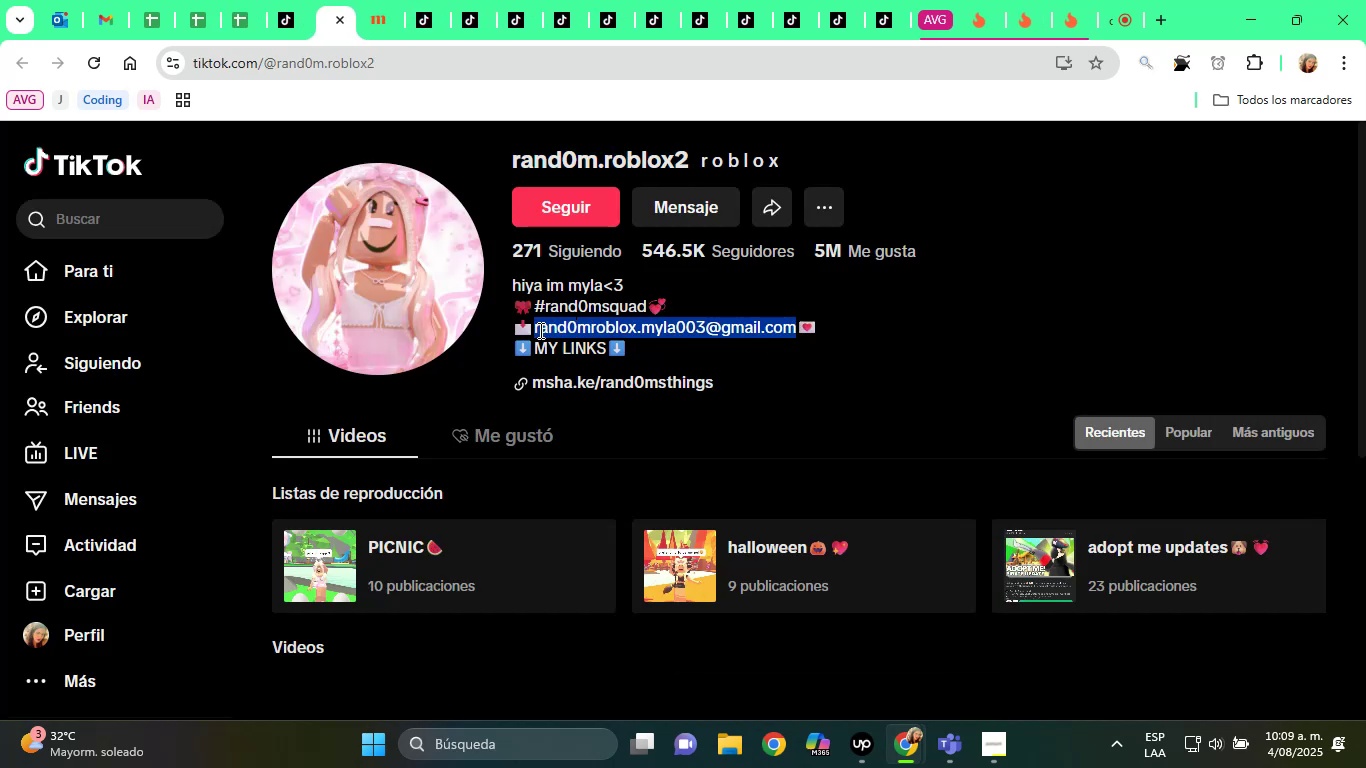 
key(Control+C)
 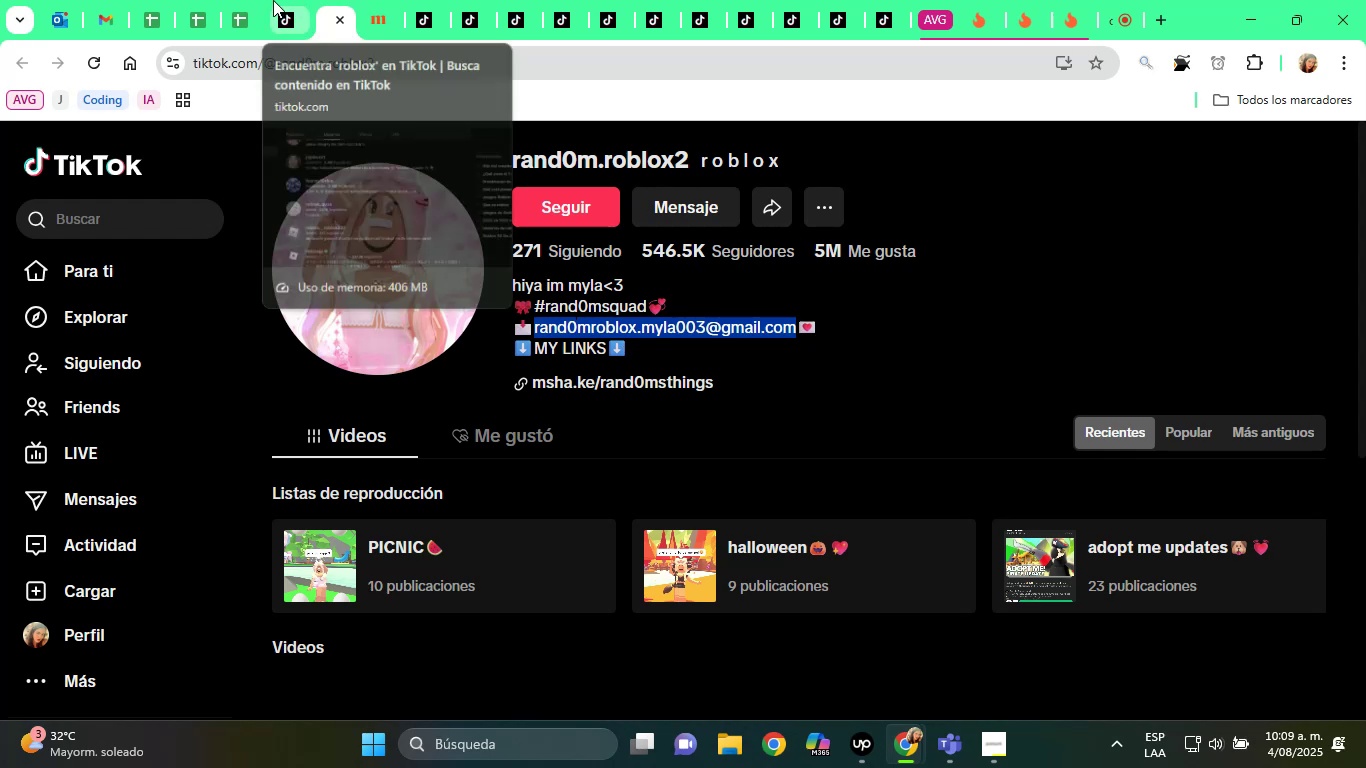 
left_click([245, 0])
 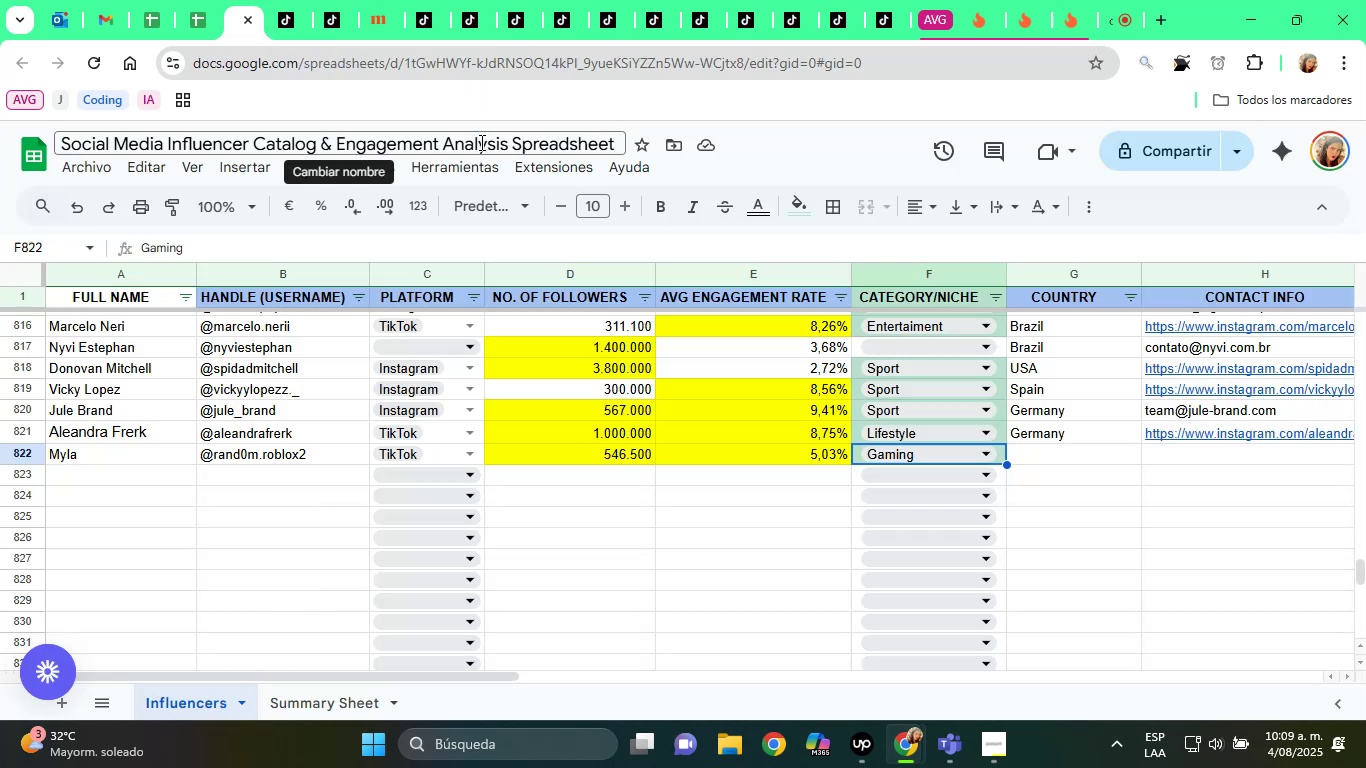 
key(ArrowRight)
 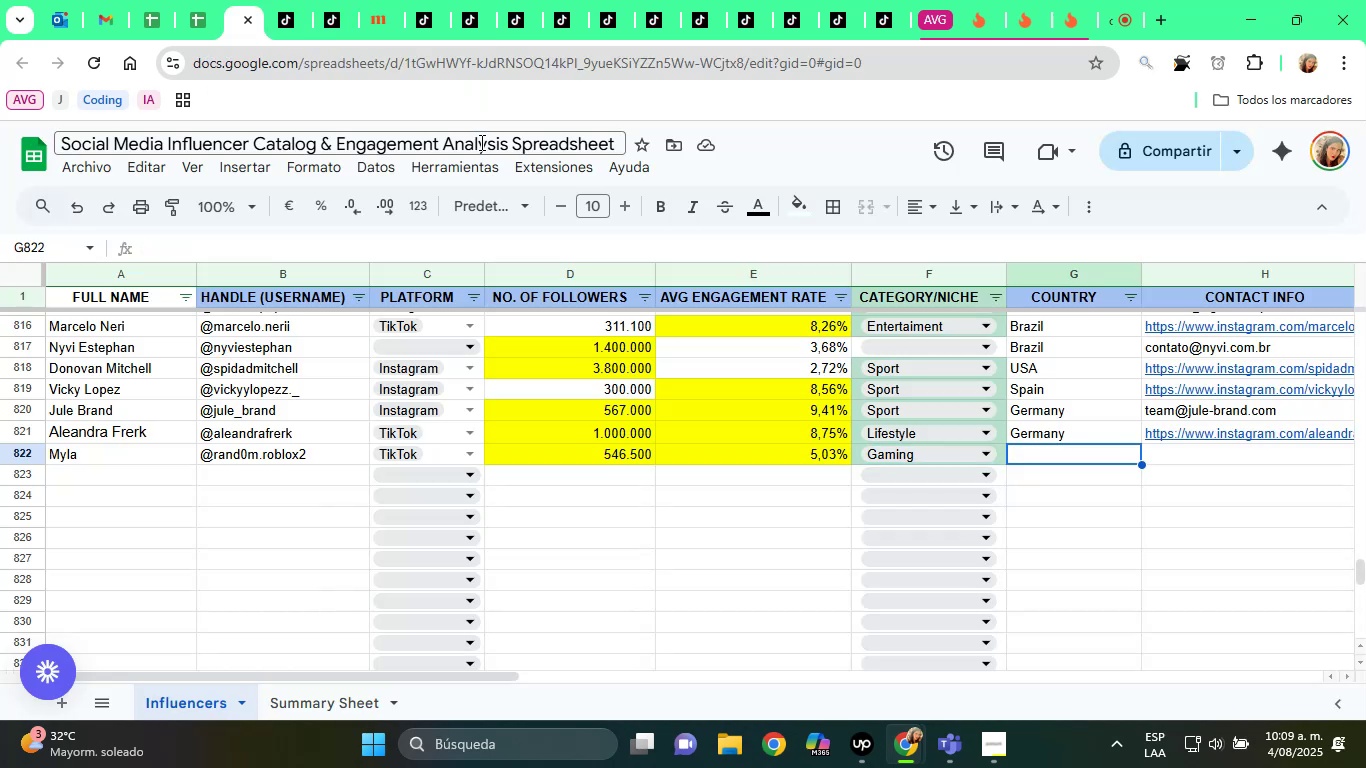 
key(ArrowRight)
 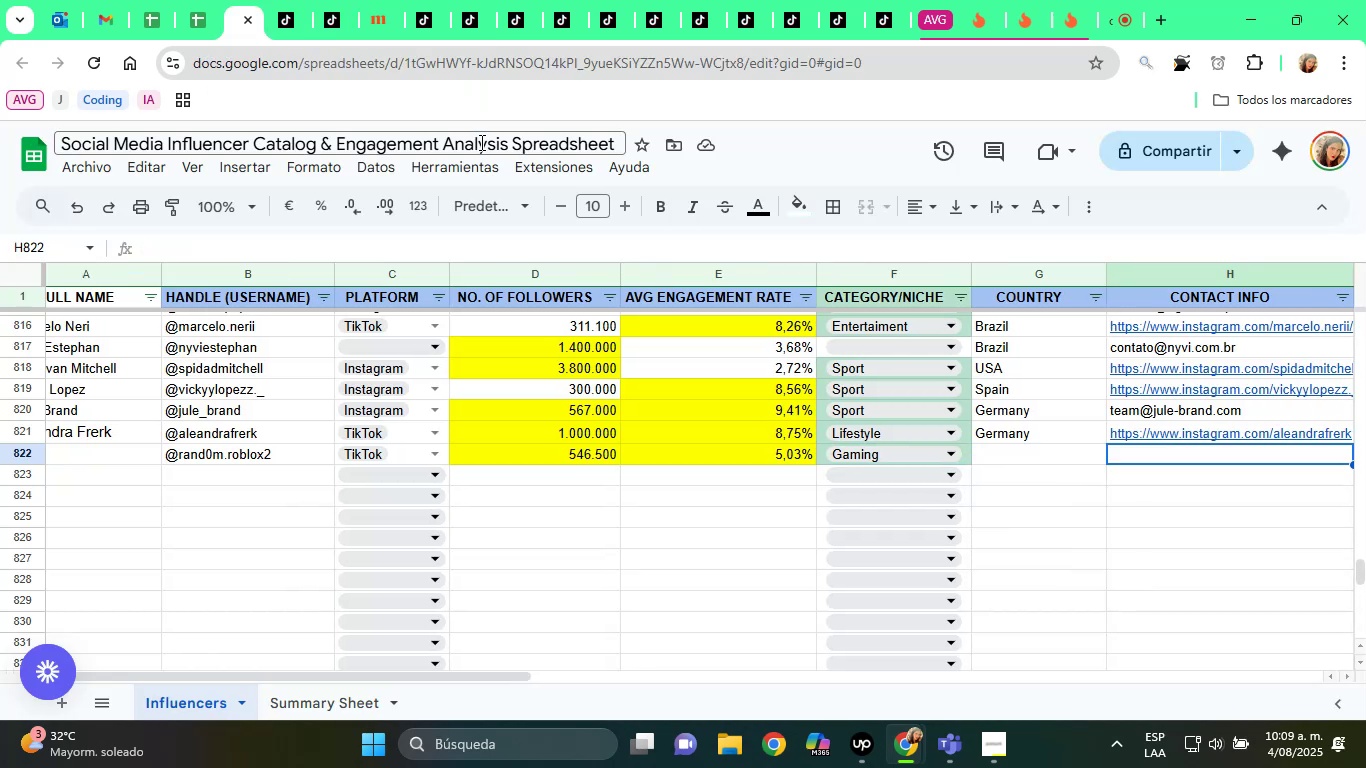 
key(Control+ControlLeft)
 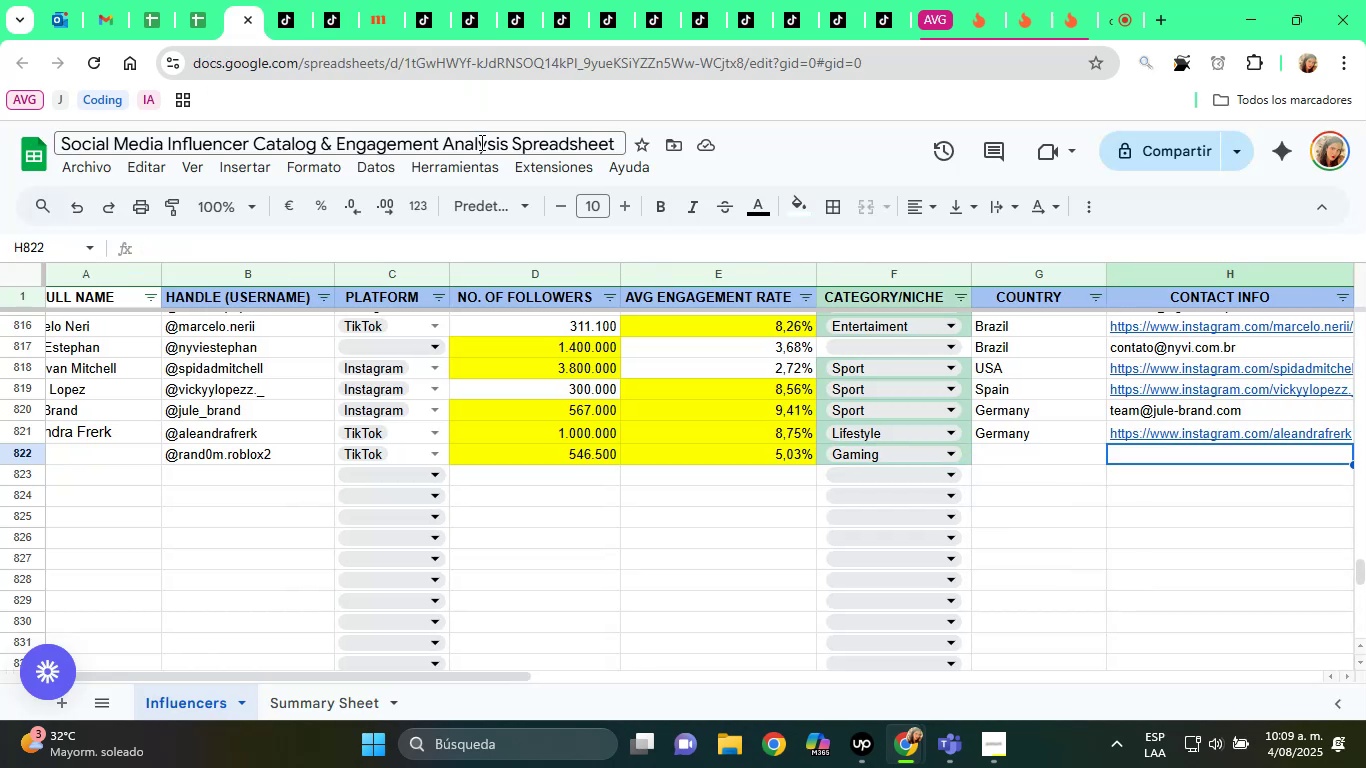 
key(Control+V)
 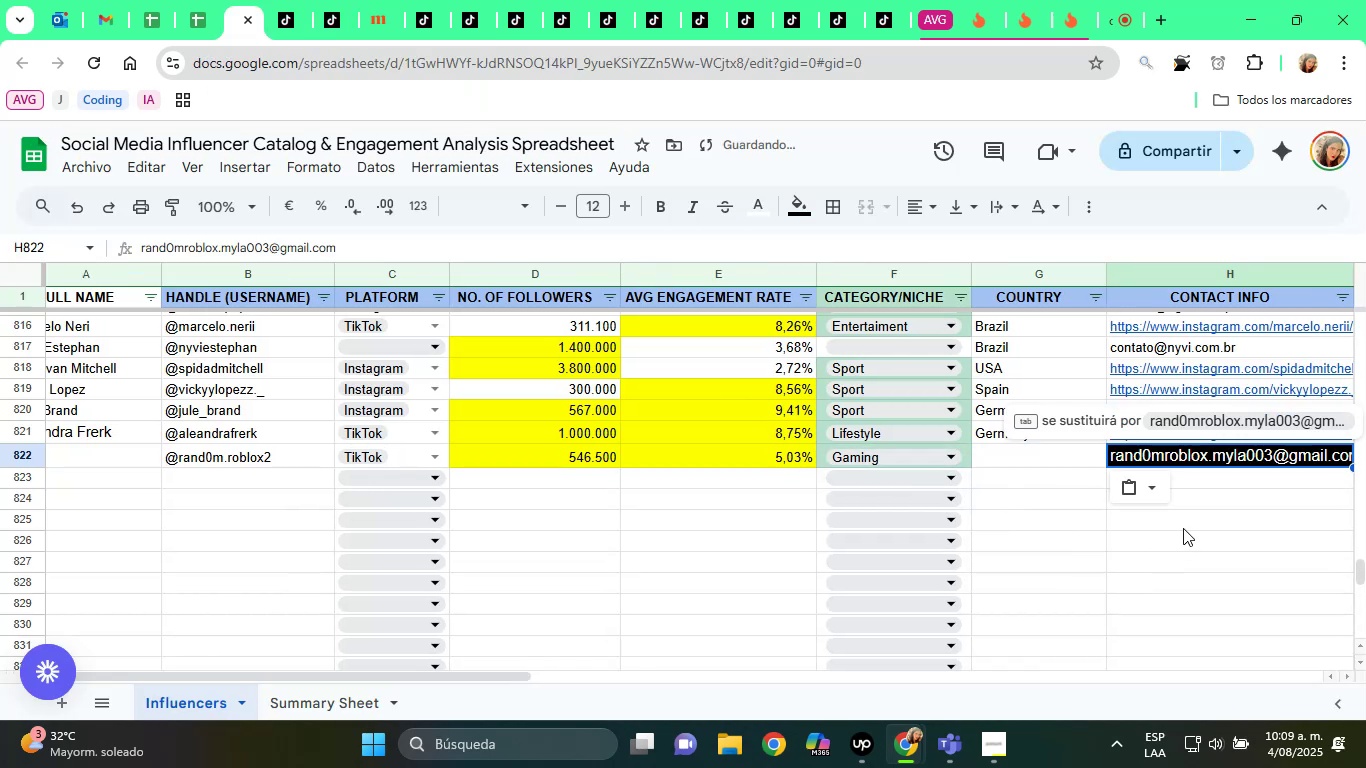 
left_click([1137, 485])
 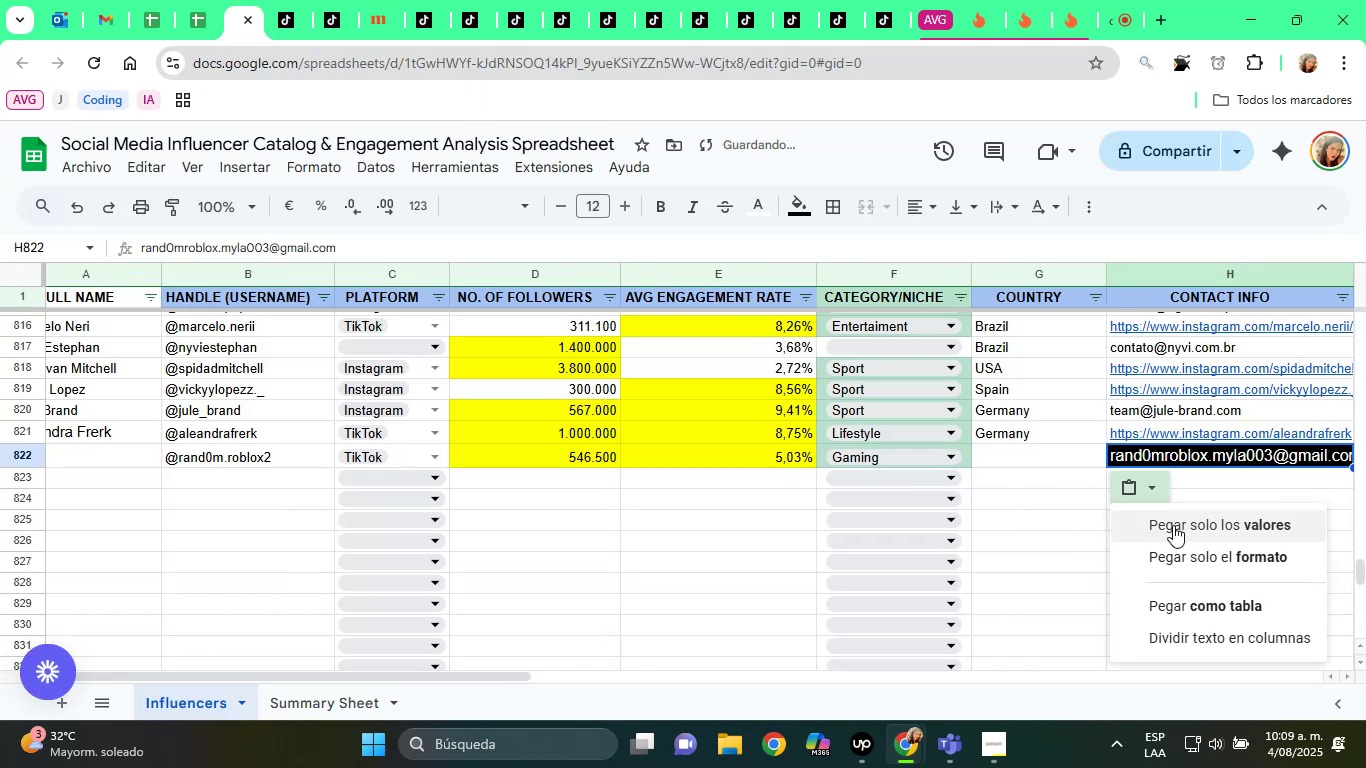 
left_click([1176, 526])
 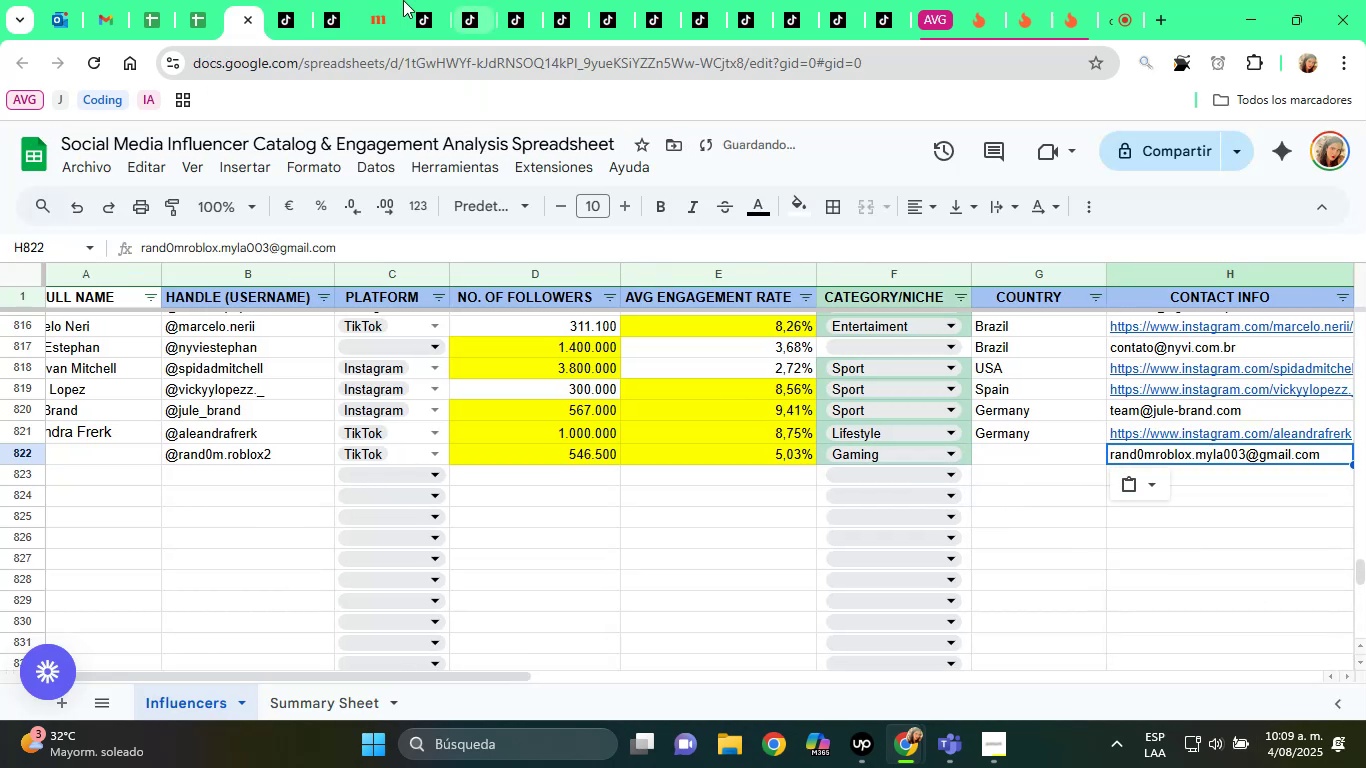 
left_click([323, 0])
 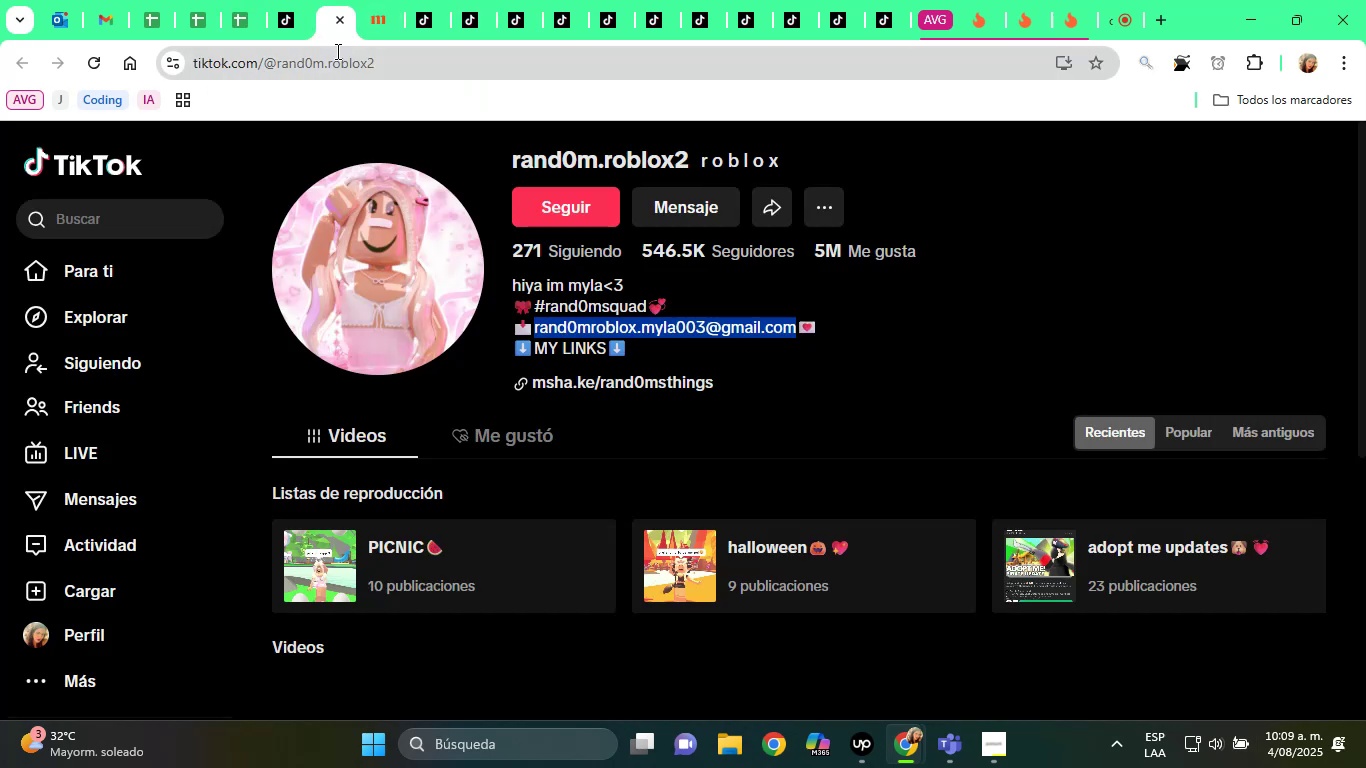 
left_click([340, 52])
 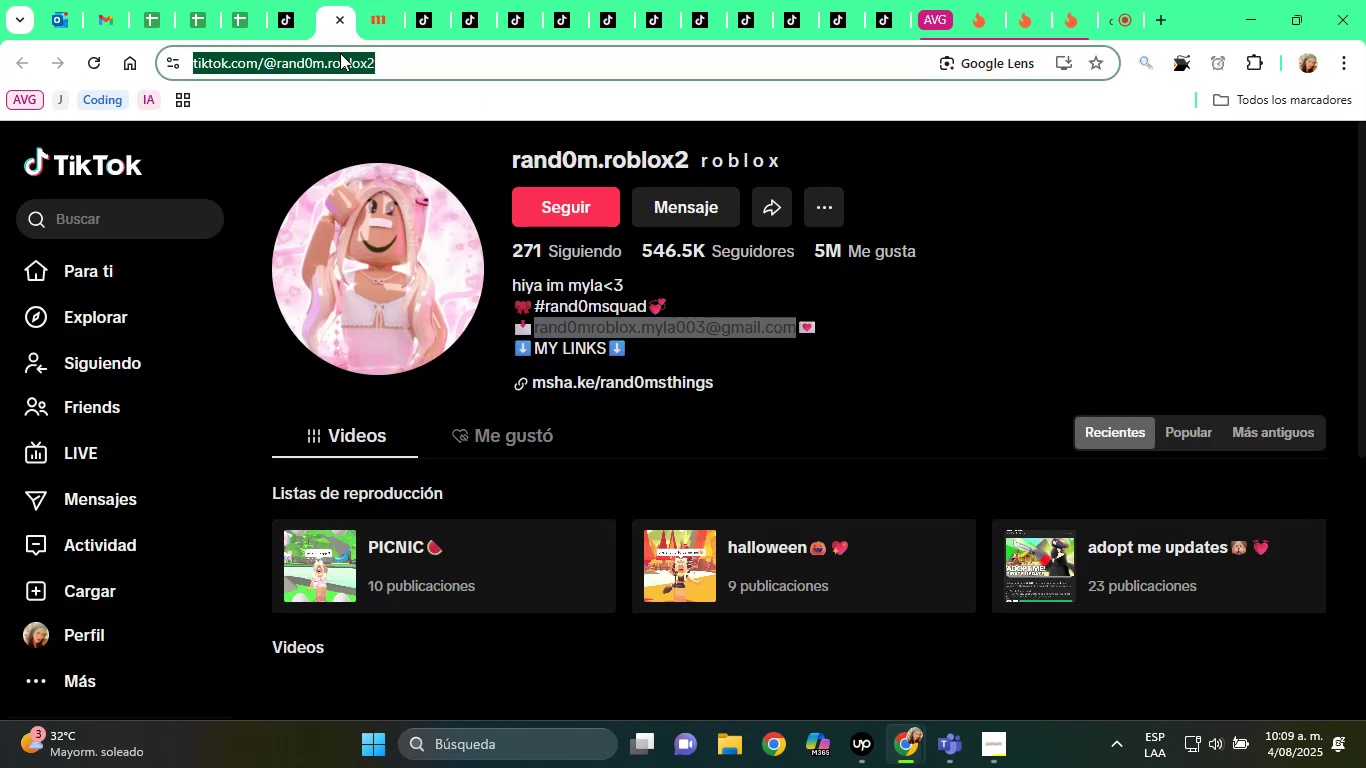 
key(Control+C)
 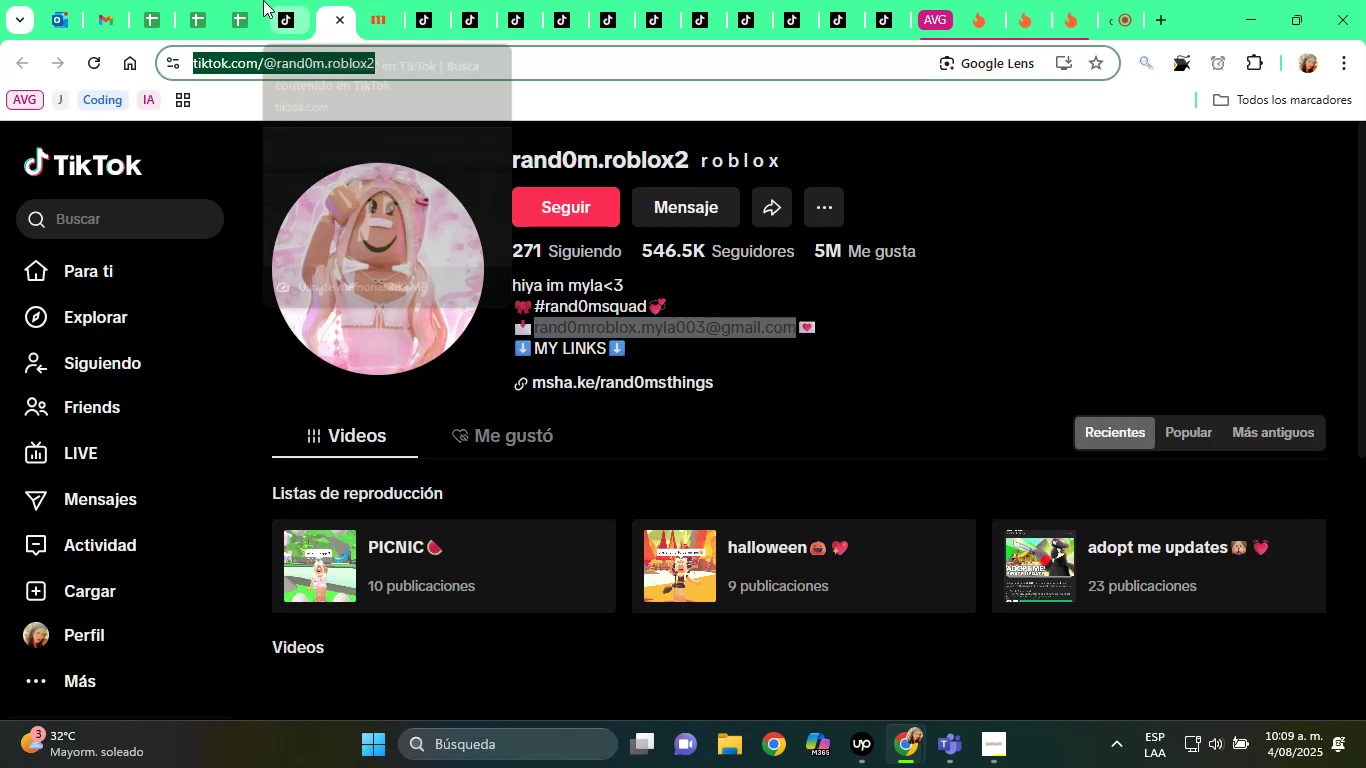 
left_click([243, 0])
 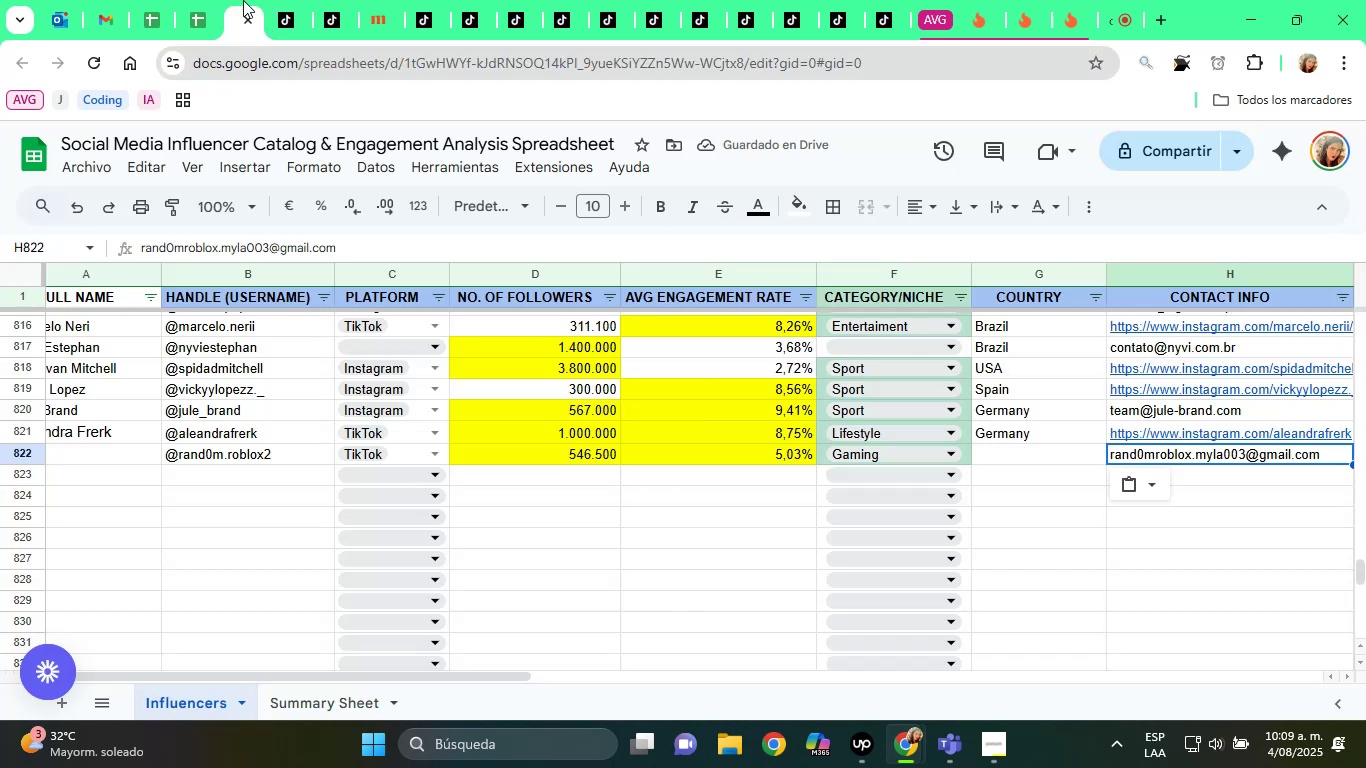 
key(ArrowRight)
 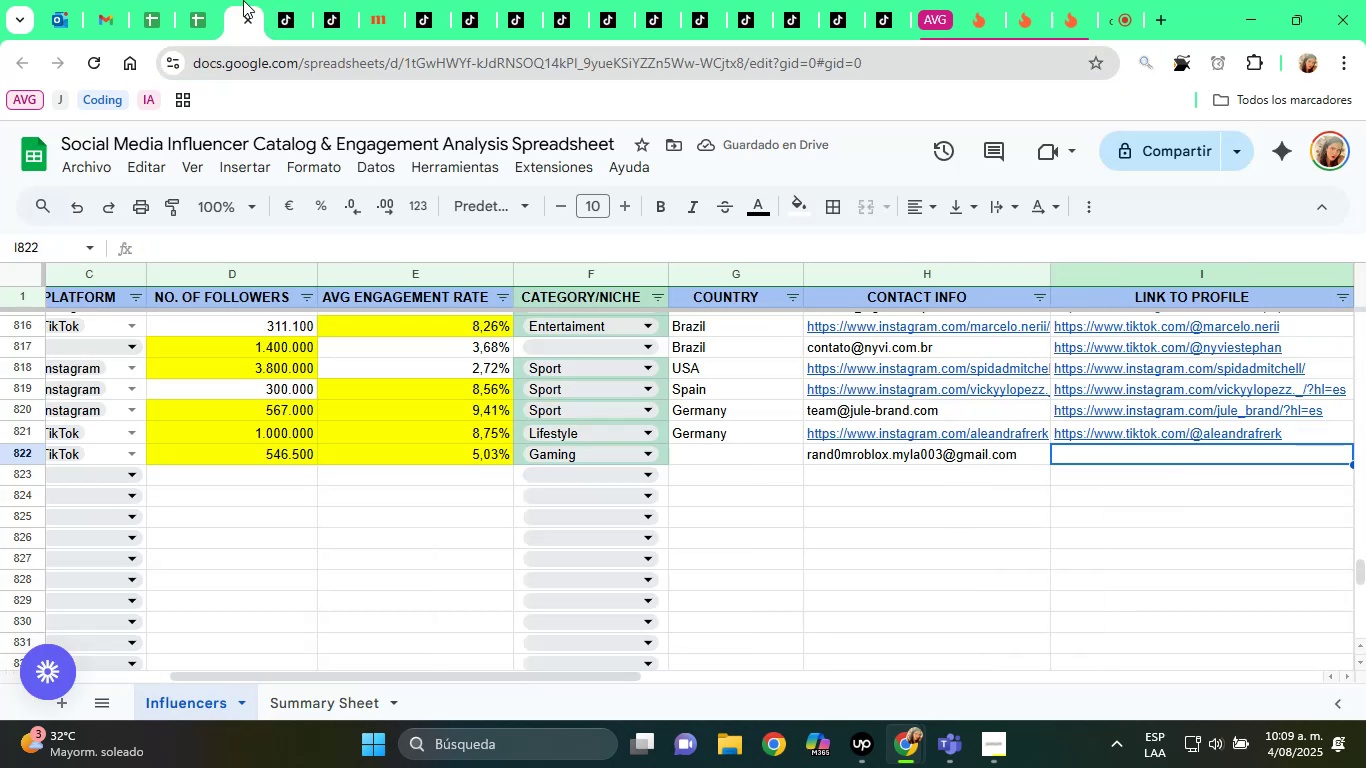 
key(Control+ControlLeft)
 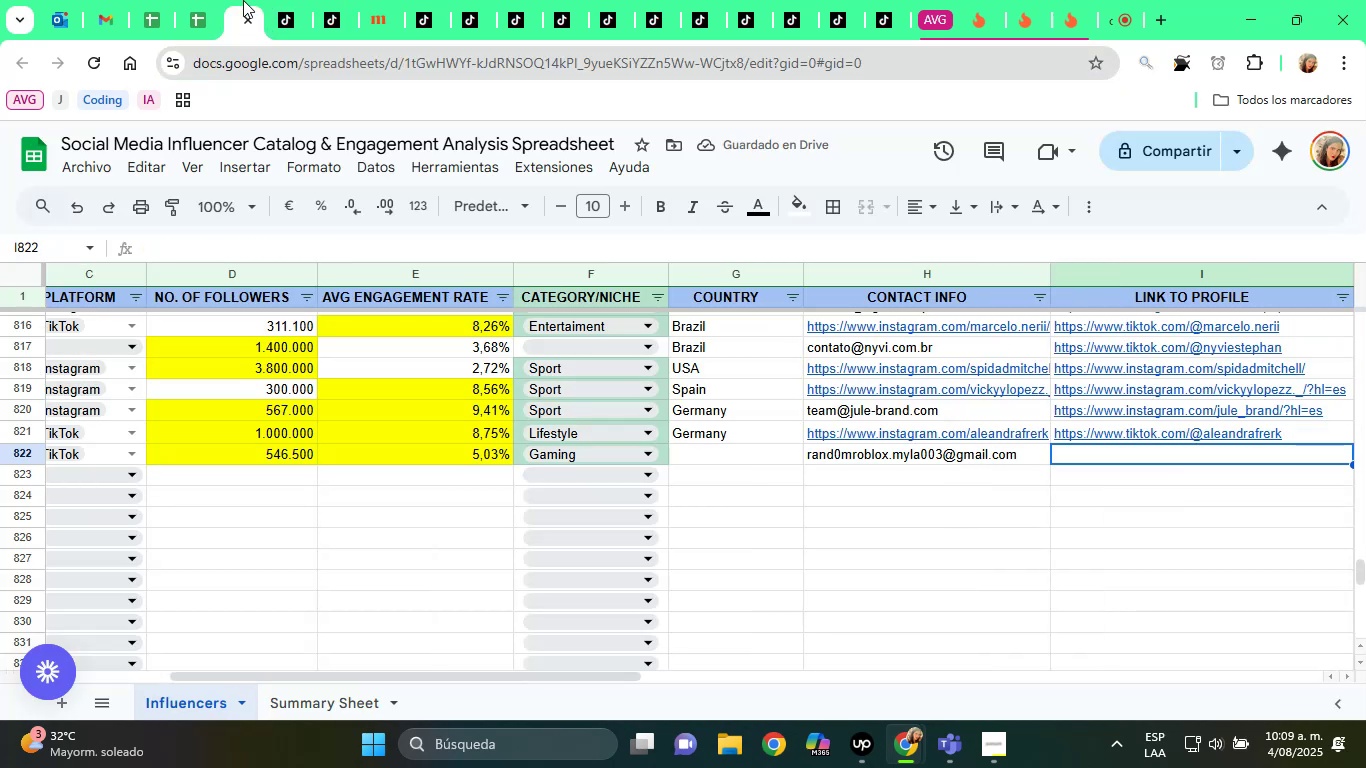 
key(Control+V)
 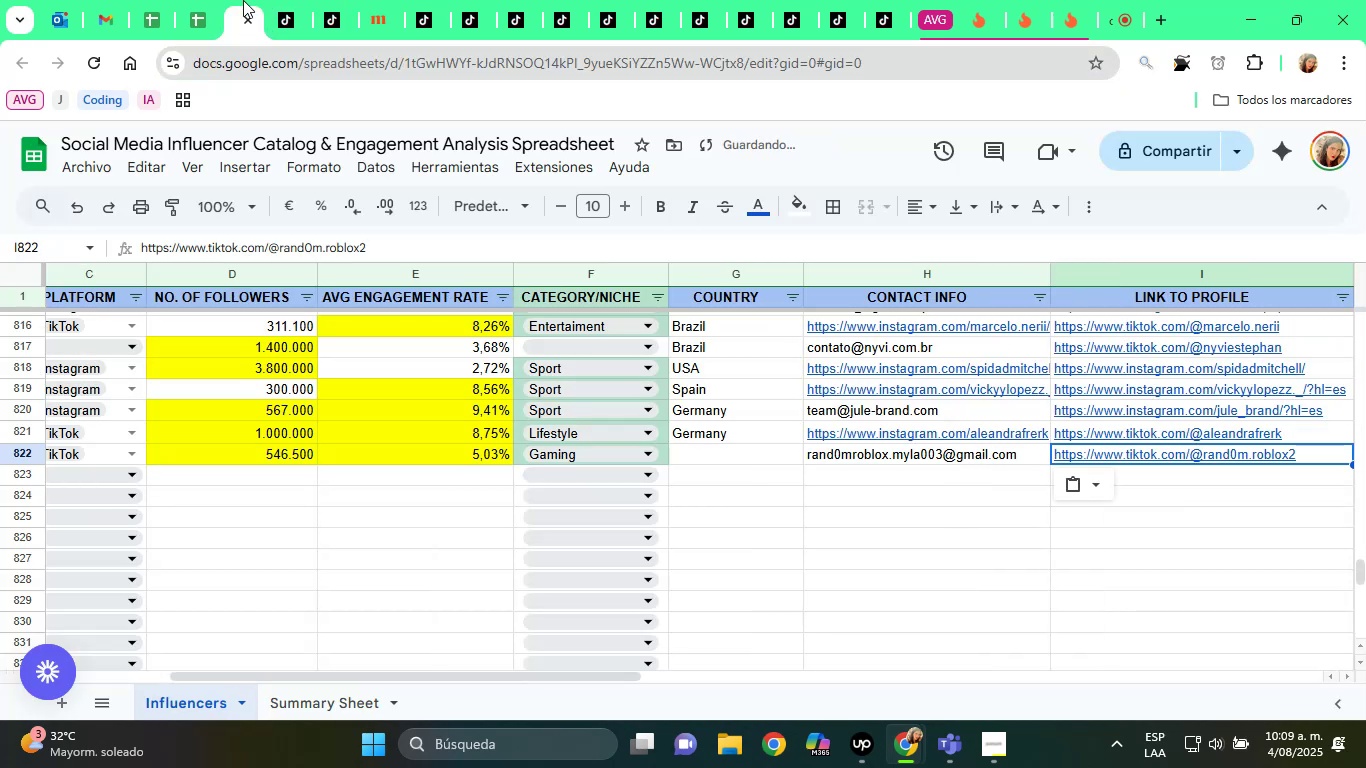 
key(ArrowRight)
 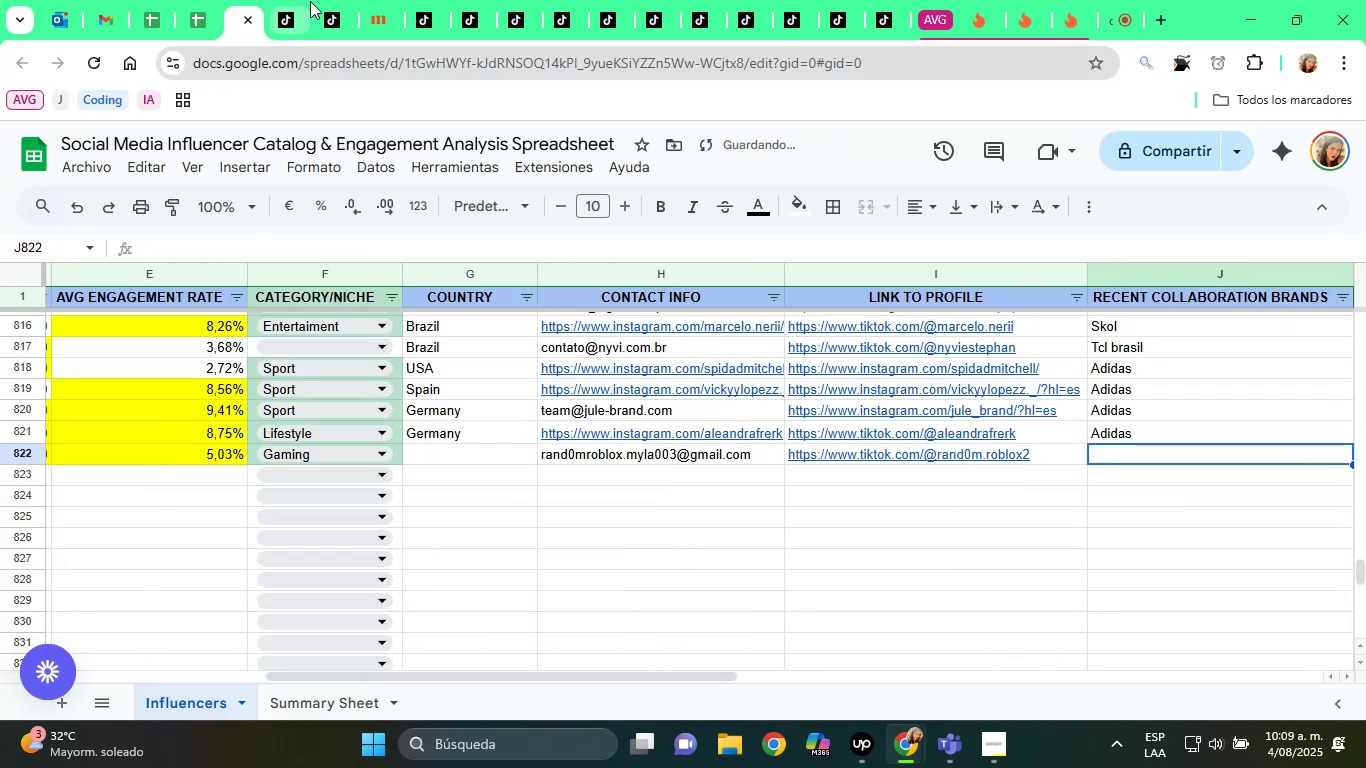 
left_click([376, 0])
 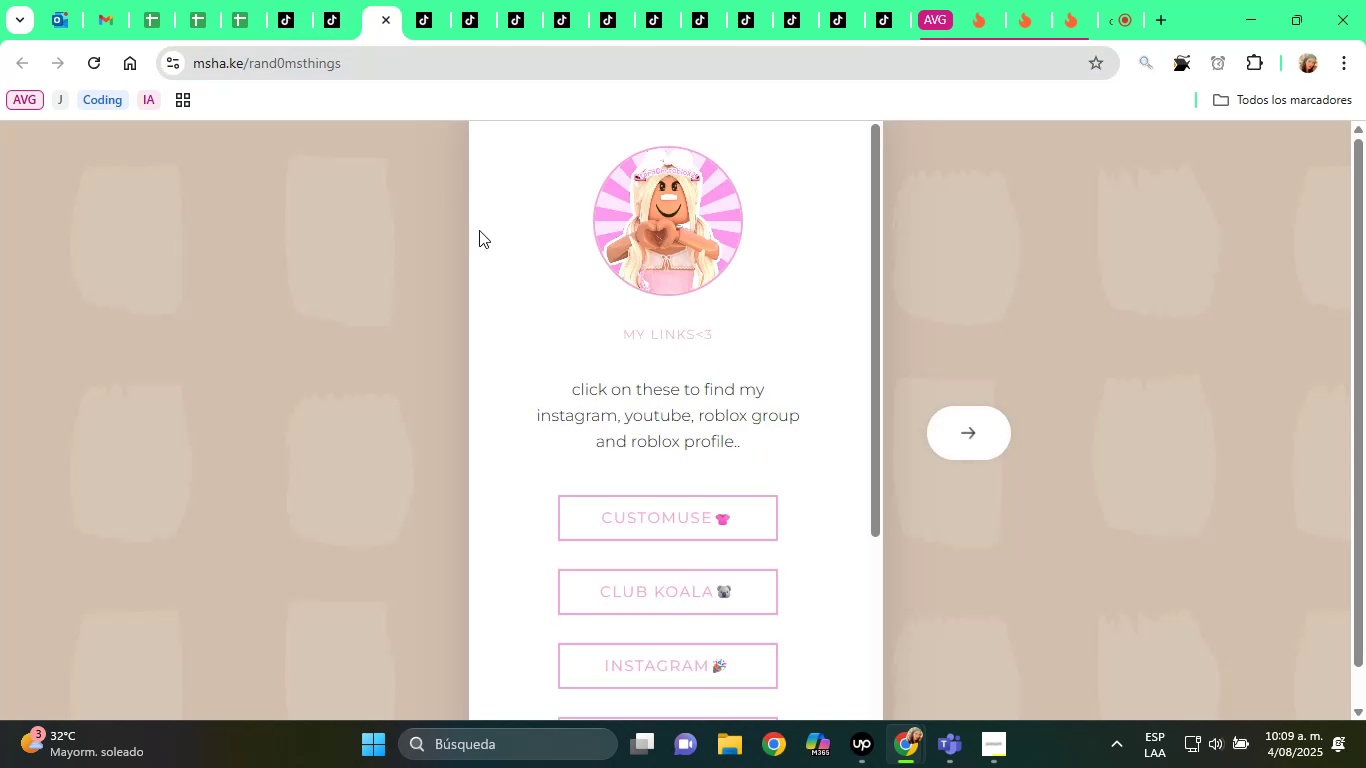 
scroll: coordinate [724, 381], scroll_direction: down, amount: 6.0
 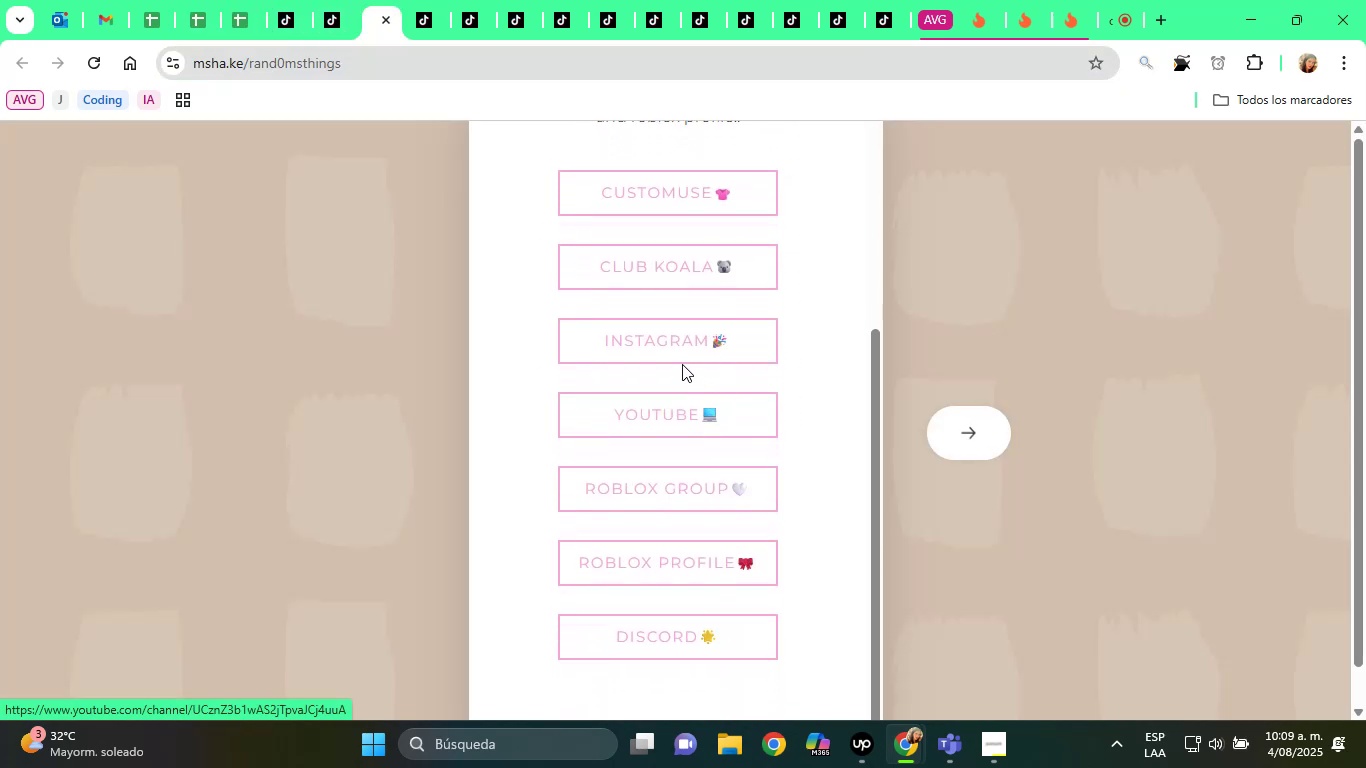 
left_click([670, 346])
 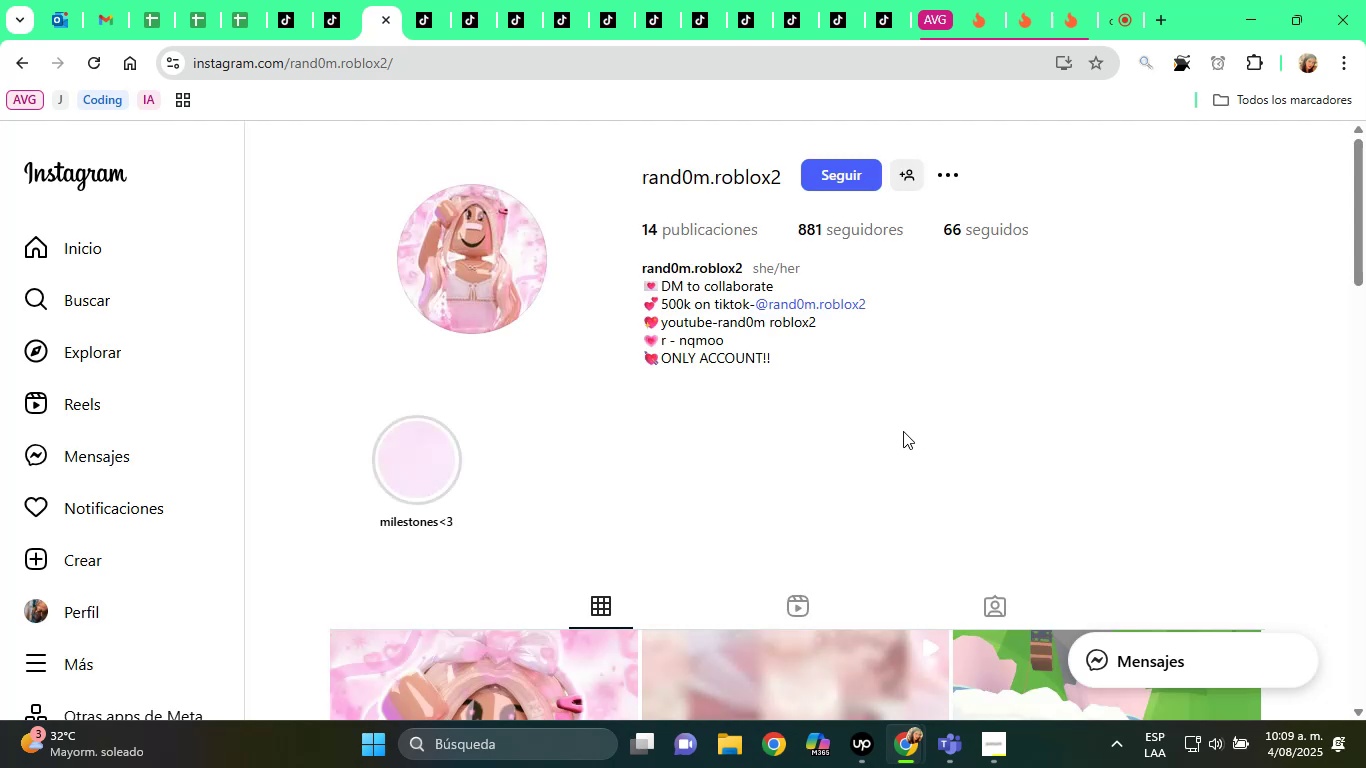 
wait(5.01)
 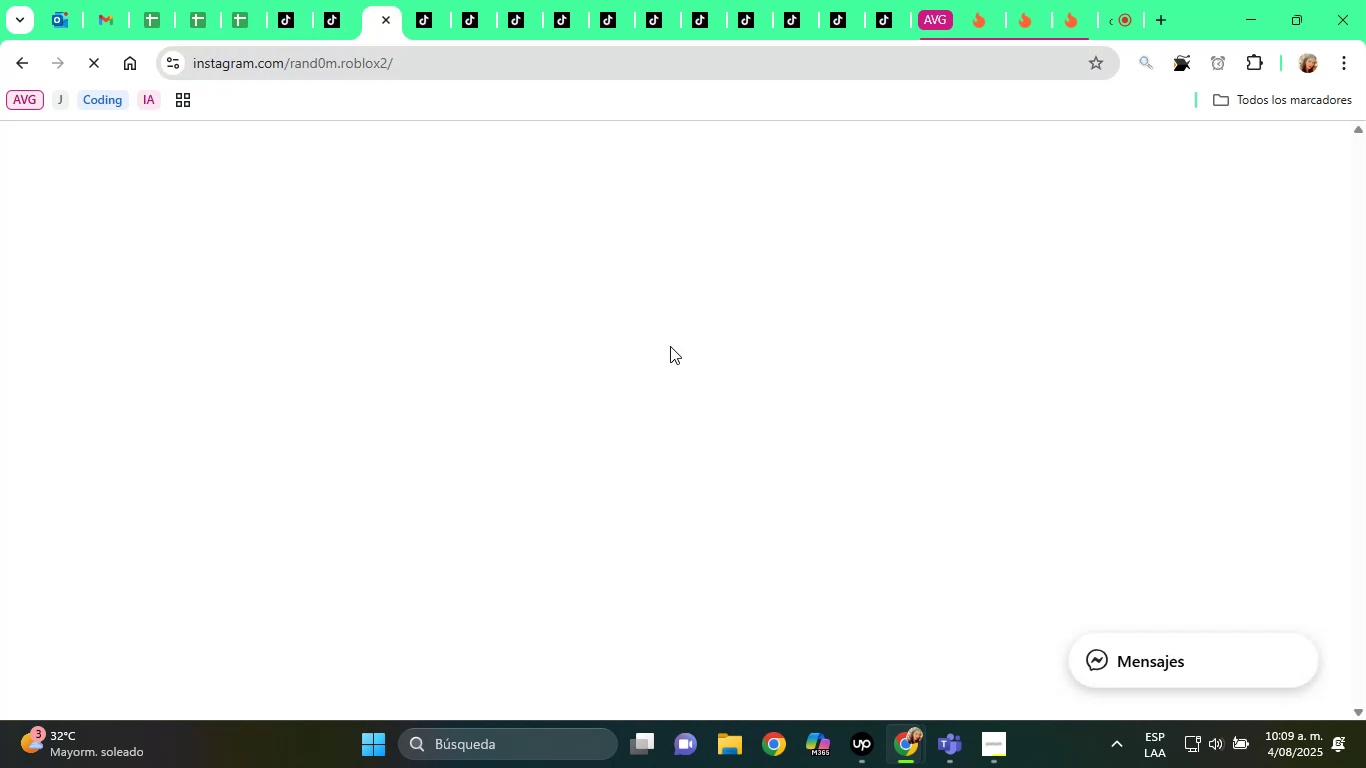 
left_click([685, 167])
 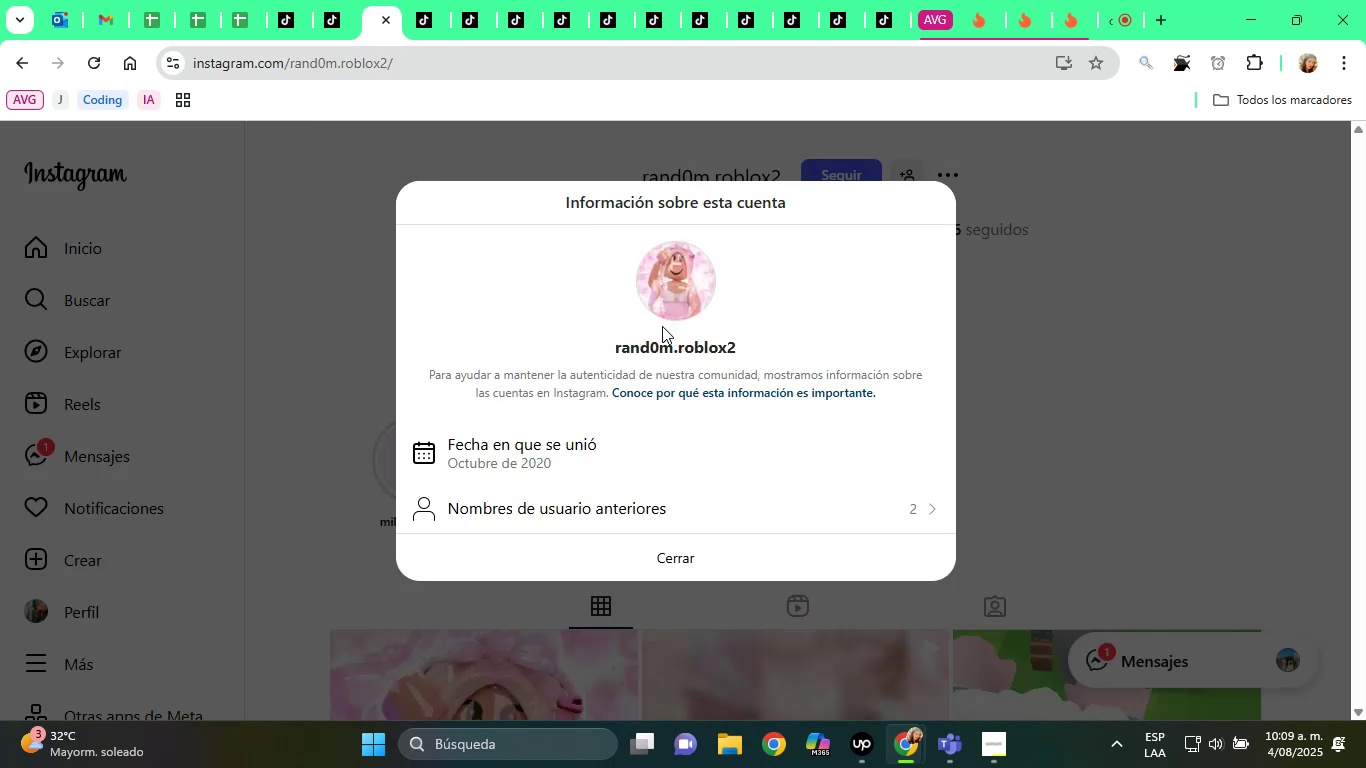 
scroll: coordinate [723, 452], scroll_direction: down, amount: 9.0
 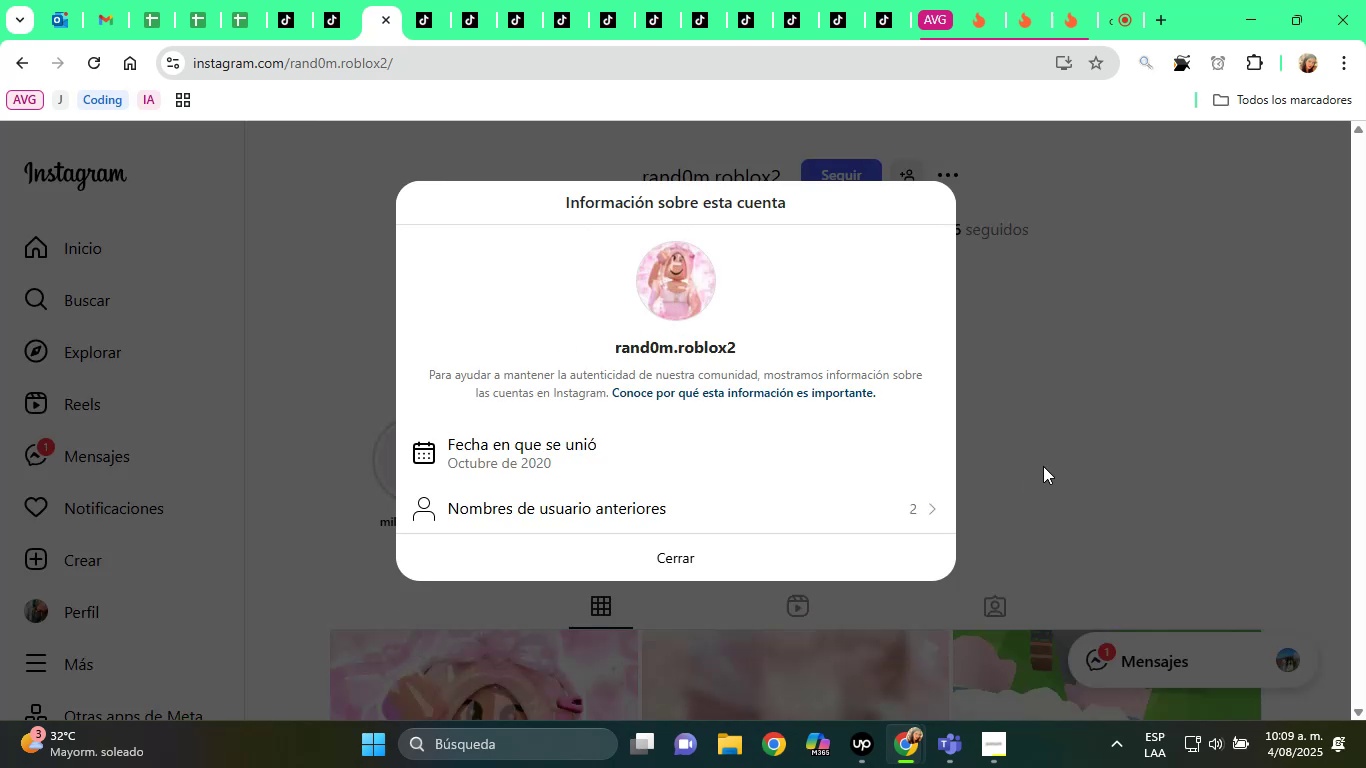 
left_click([1043, 466])
 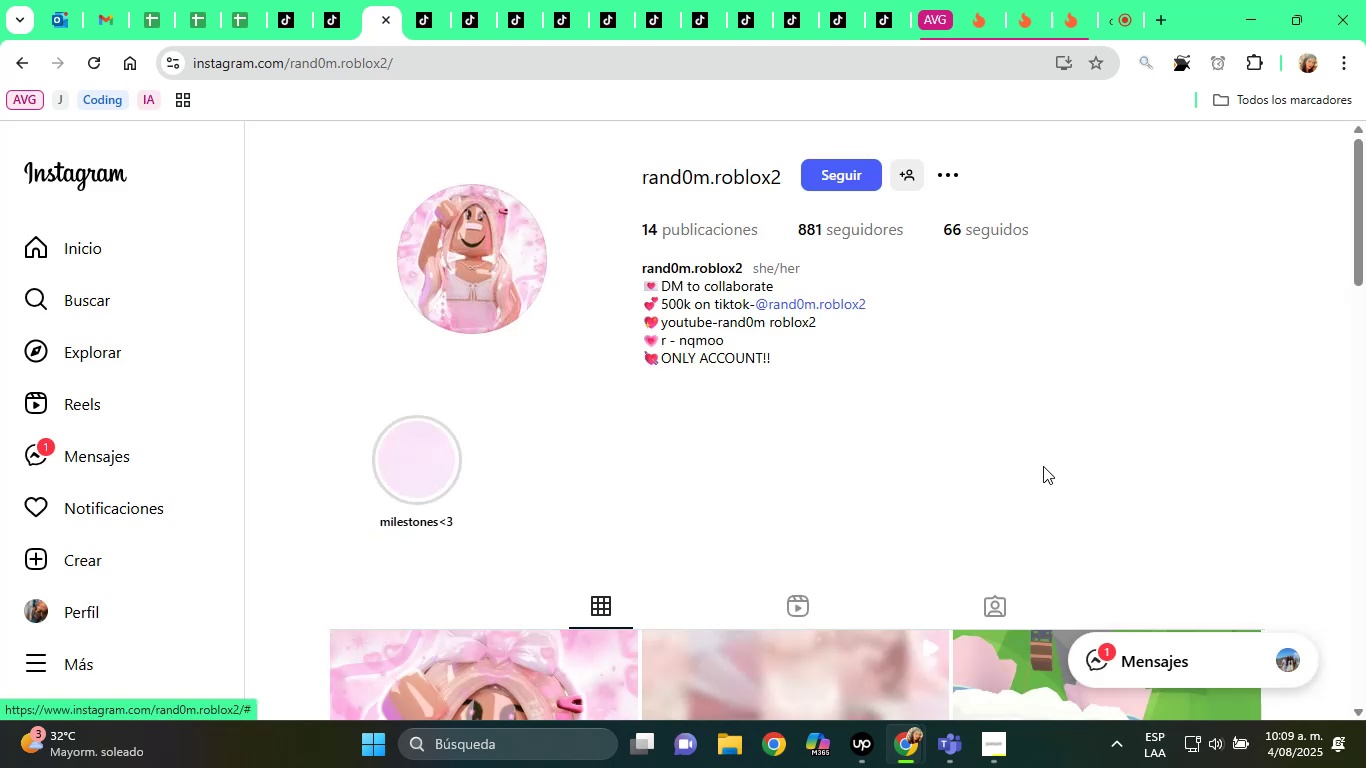 
scroll: coordinate [1018, 461], scroll_direction: down, amount: 17.0
 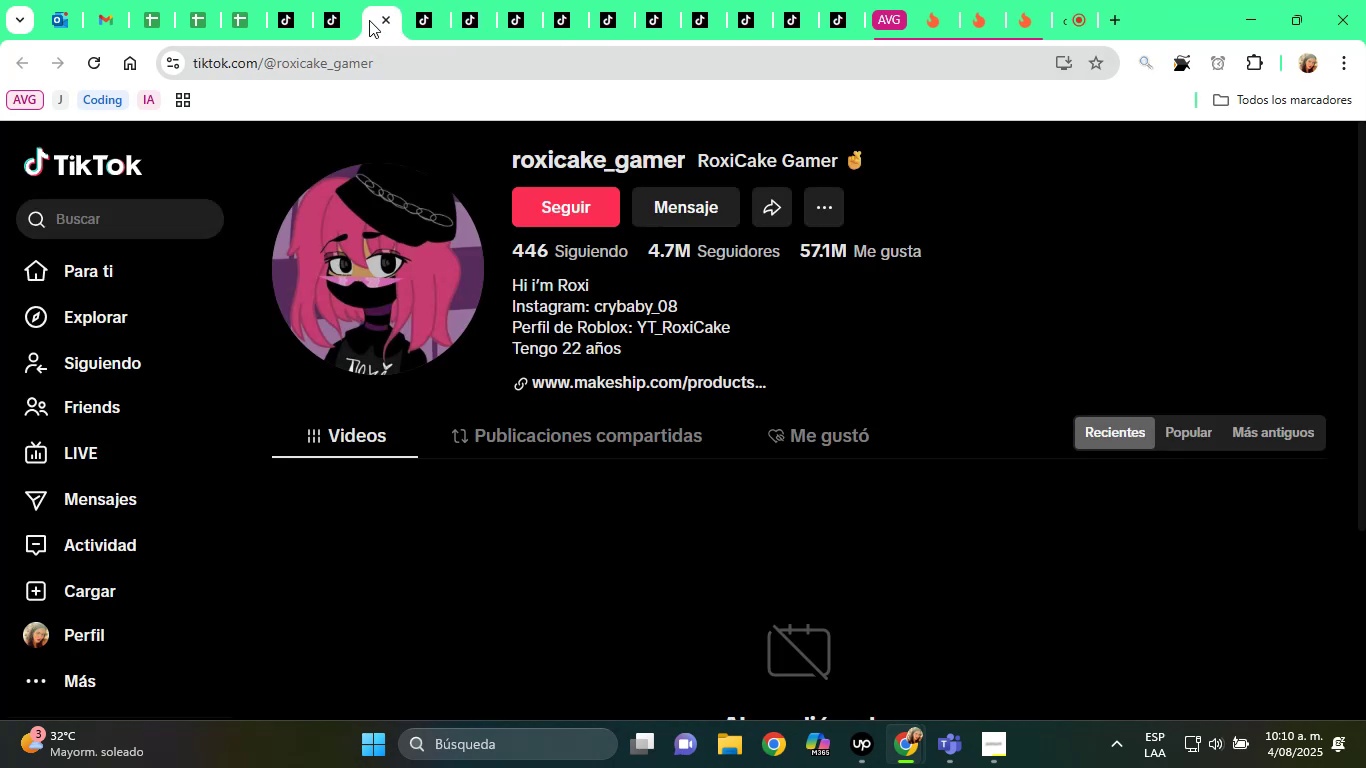 
left_click([333, 15])
 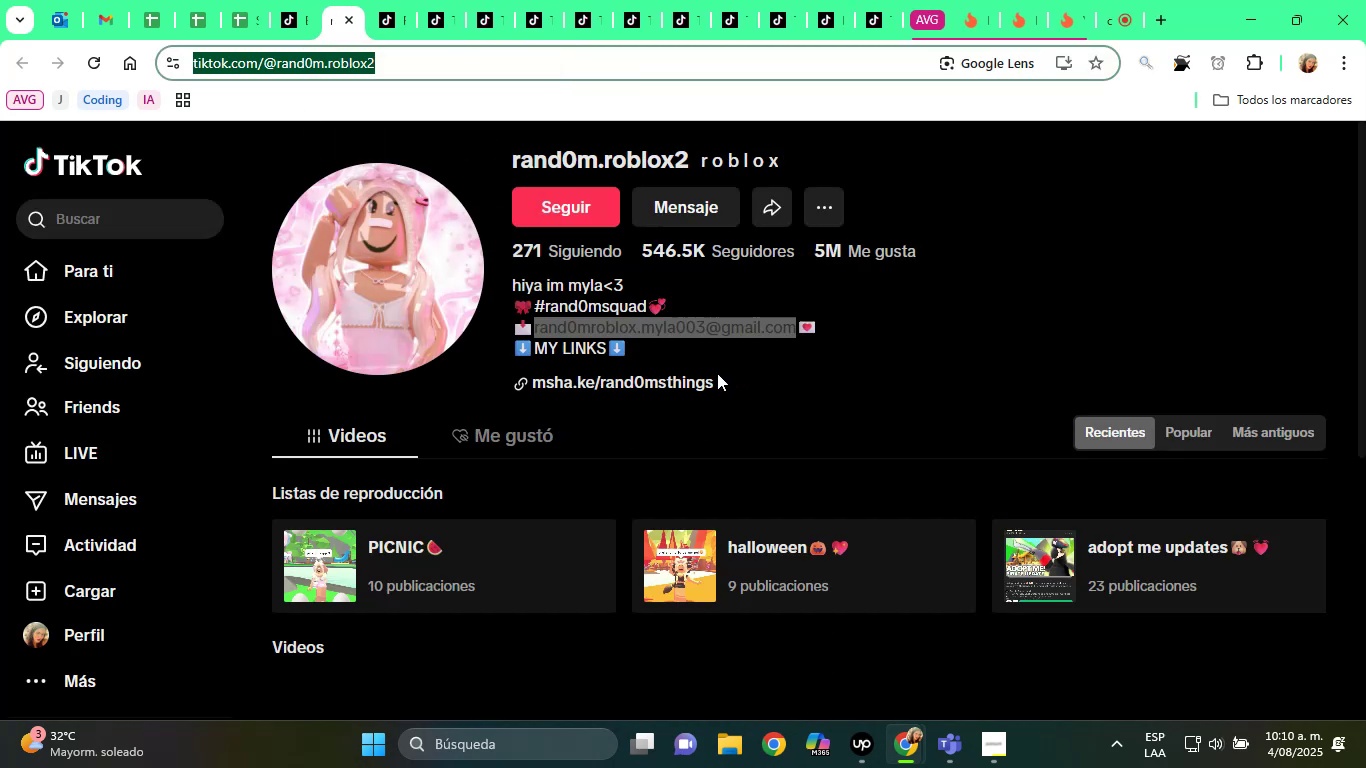 
scroll: coordinate [717, 373], scroll_direction: down, amount: 5.0
 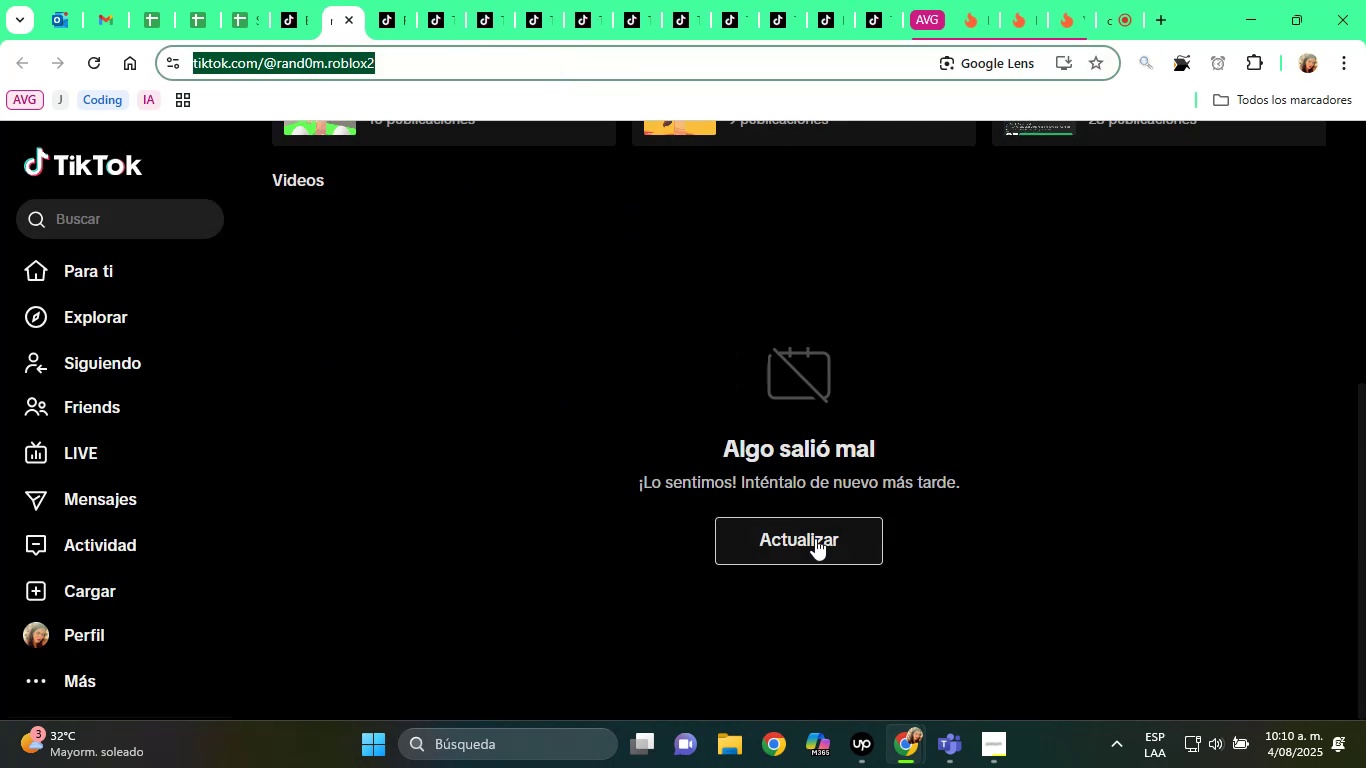 
left_click([815, 539])
 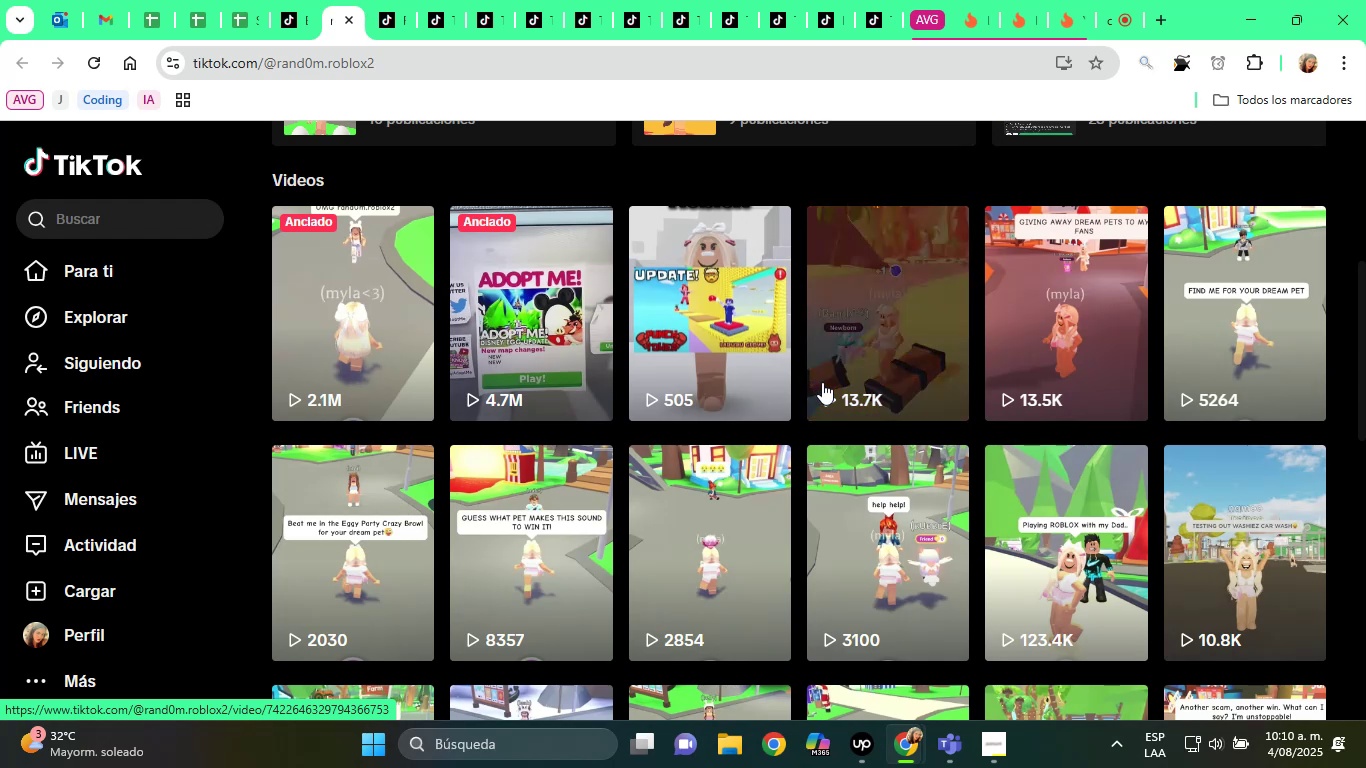 
wait(17.77)
 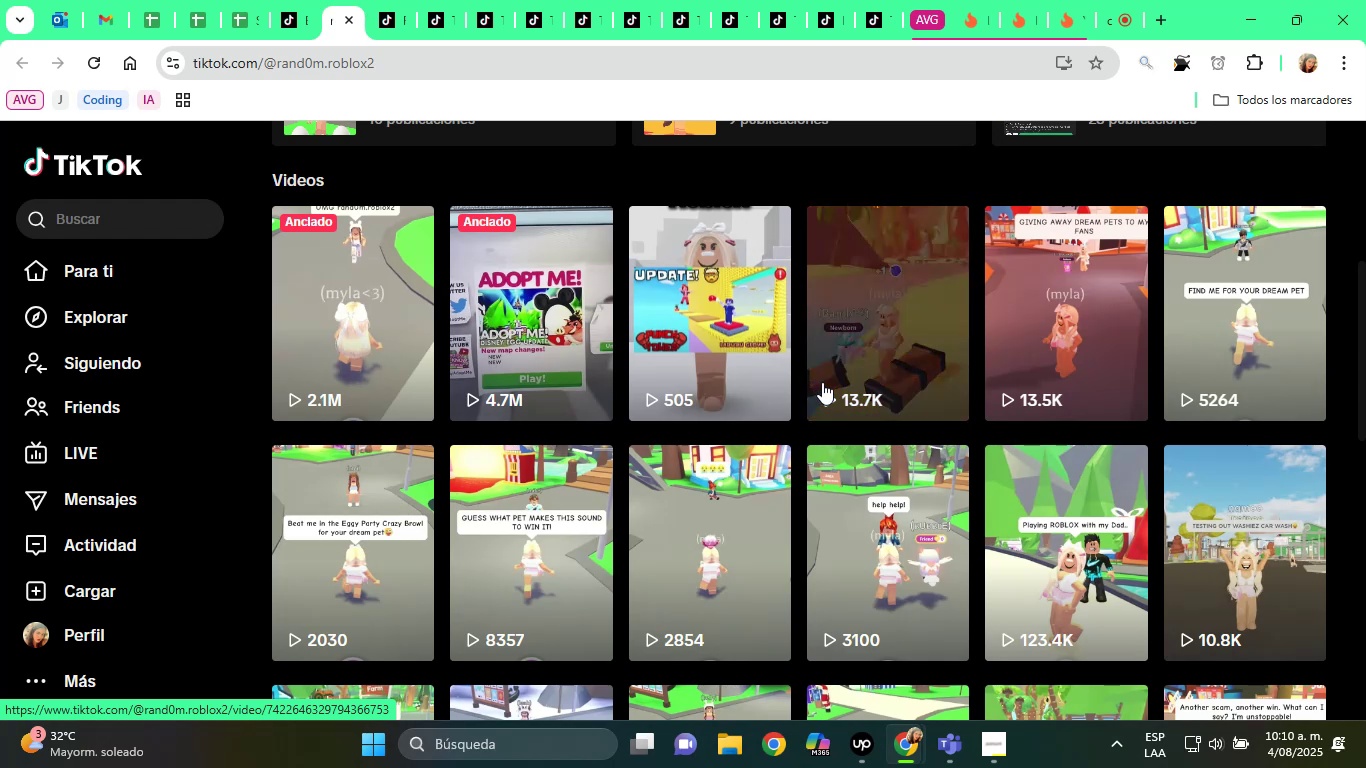 
left_click([534, 279])
 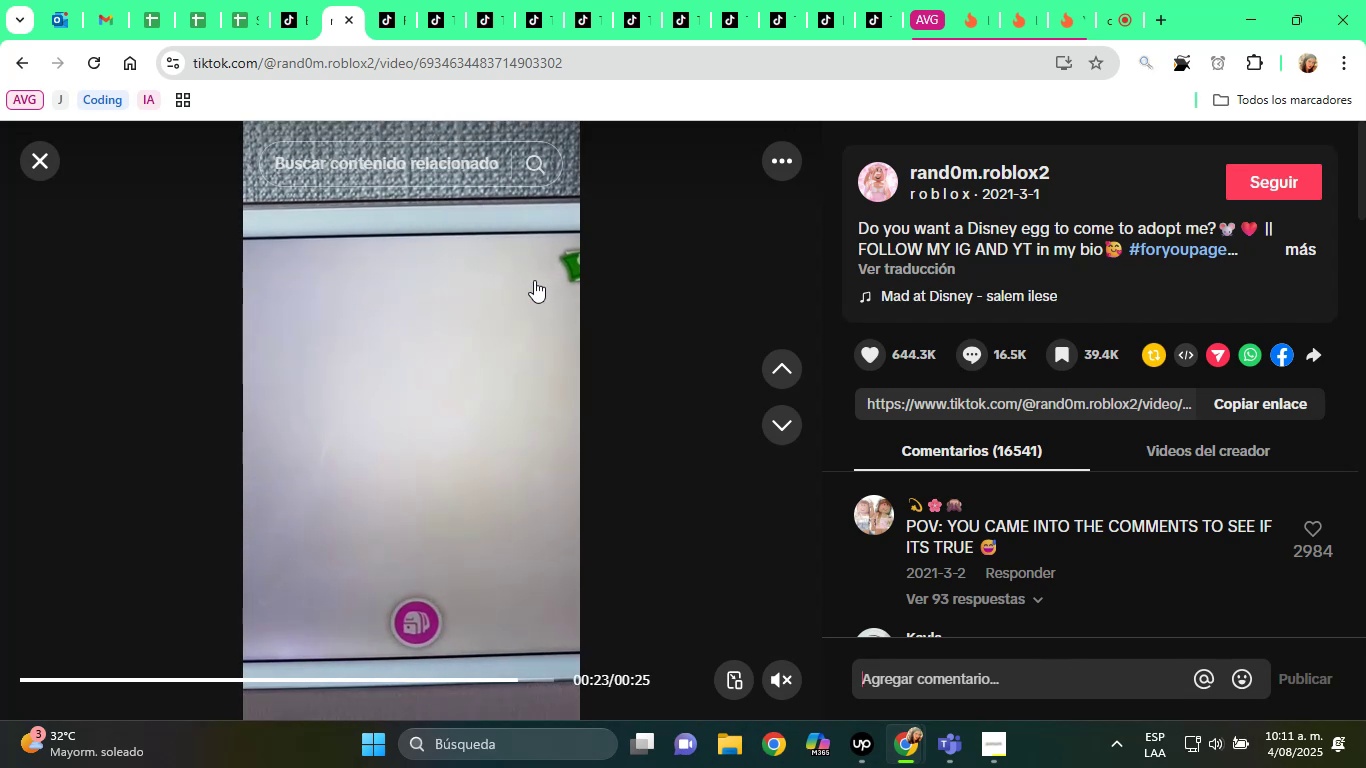 
wait(57.39)
 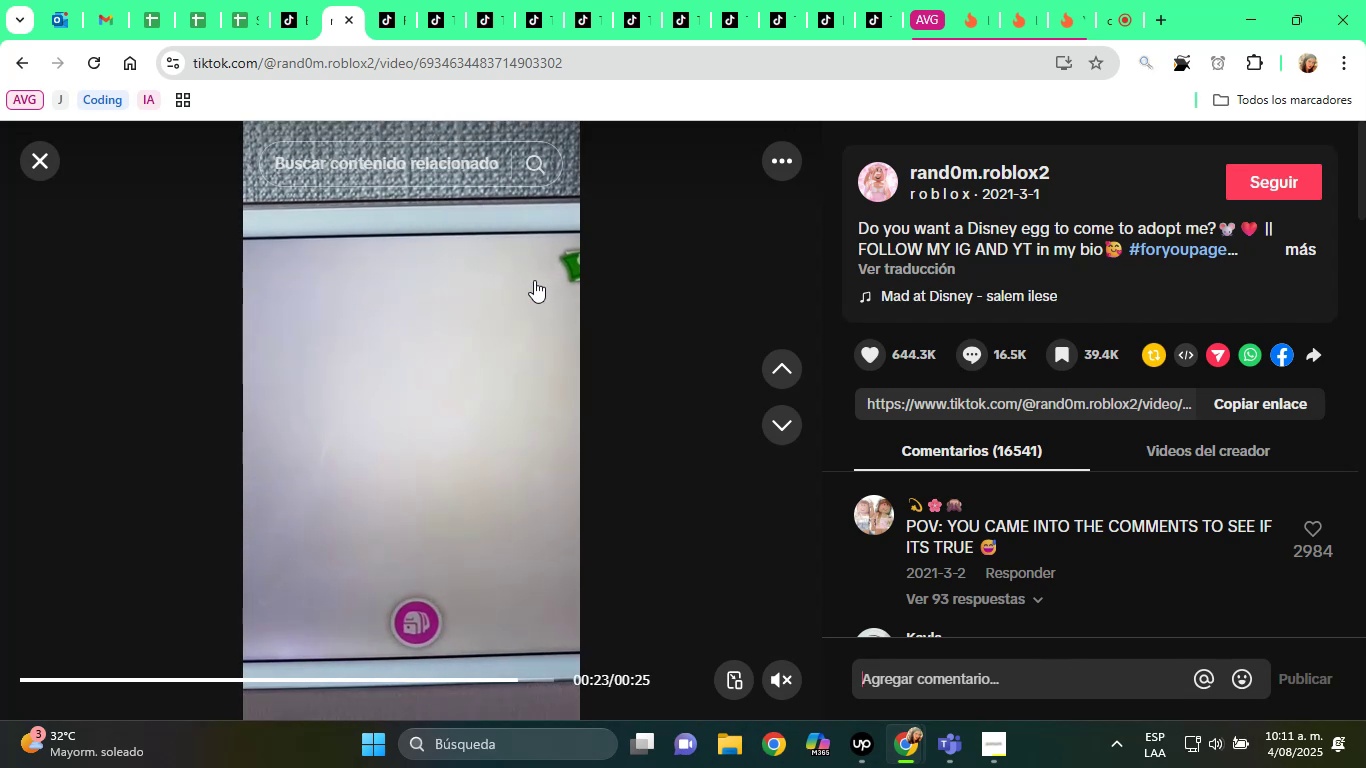 
scroll: coordinate [676, 388], scroll_direction: down, amount: 8.0
 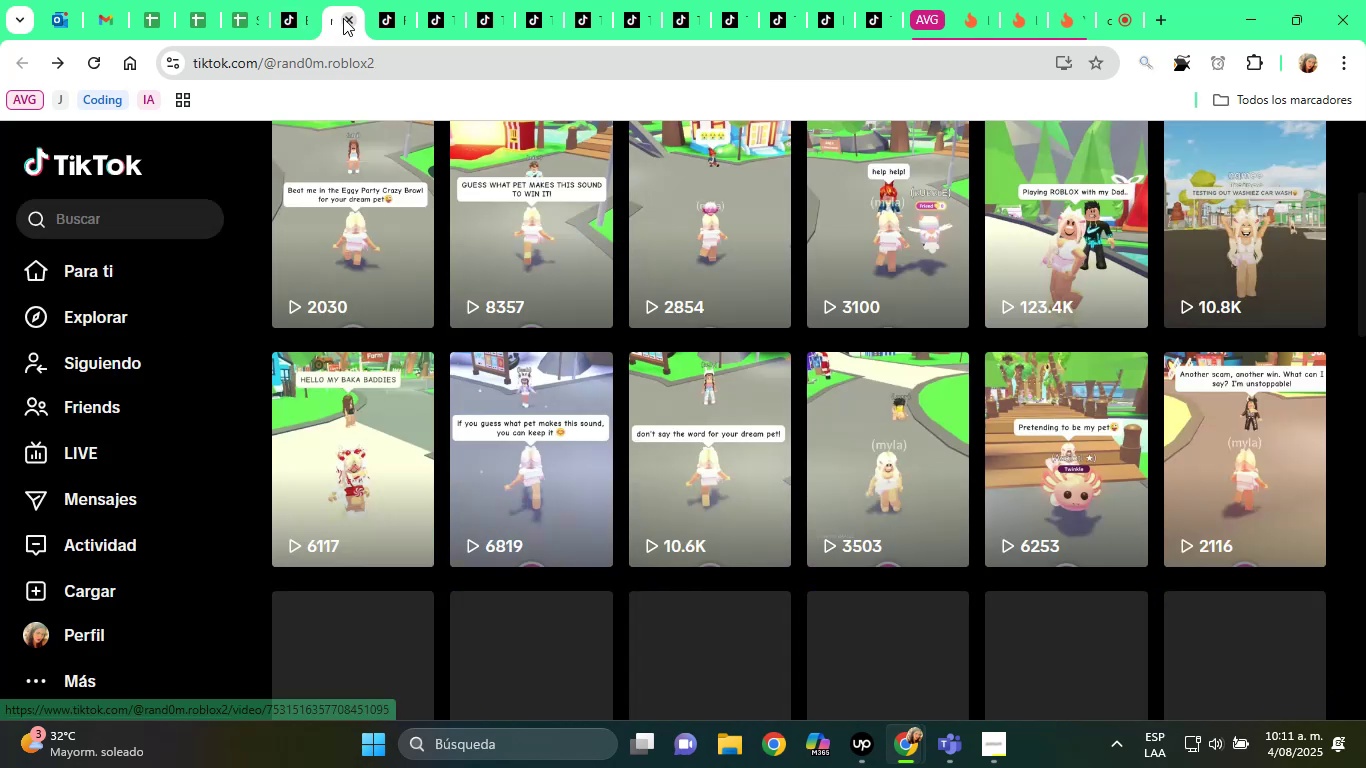 
left_click([345, 18])
 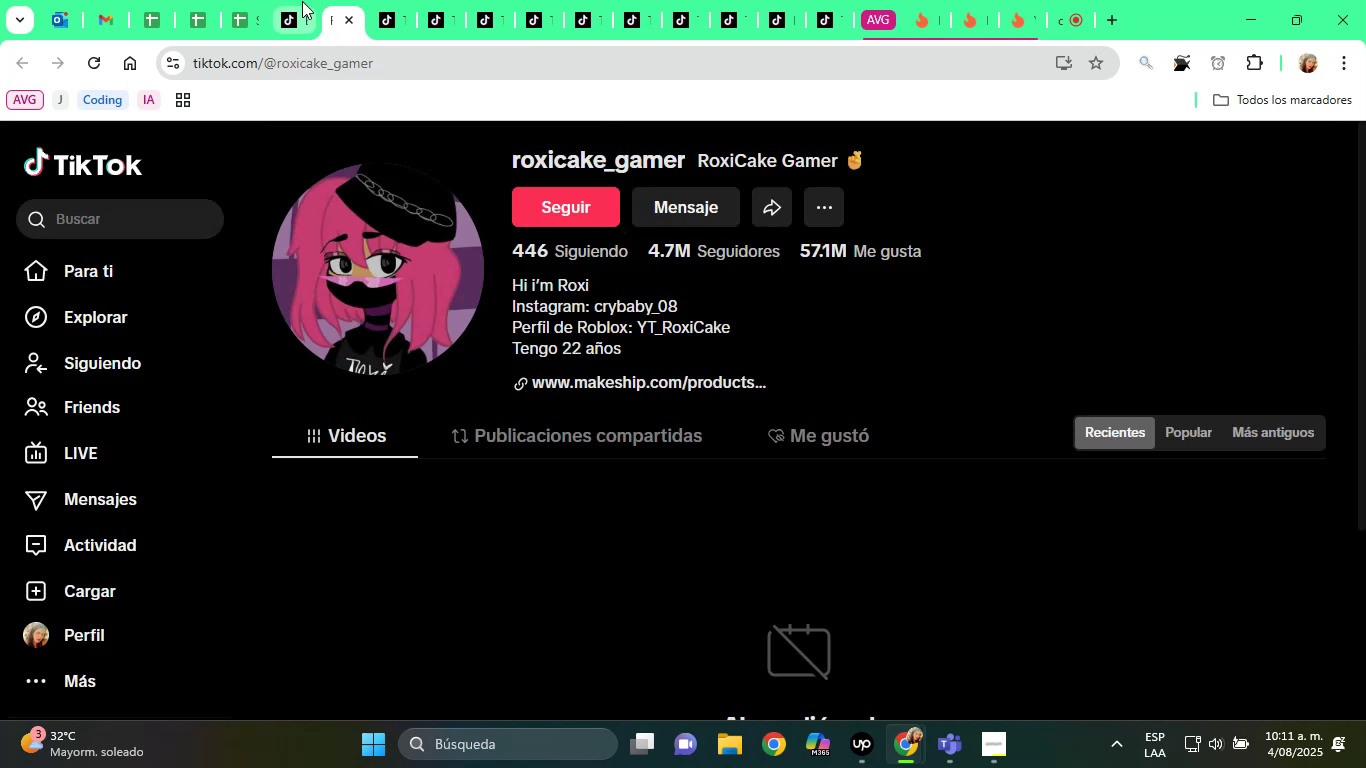 
scroll: coordinate [807, 359], scroll_direction: down, amount: 5.0
 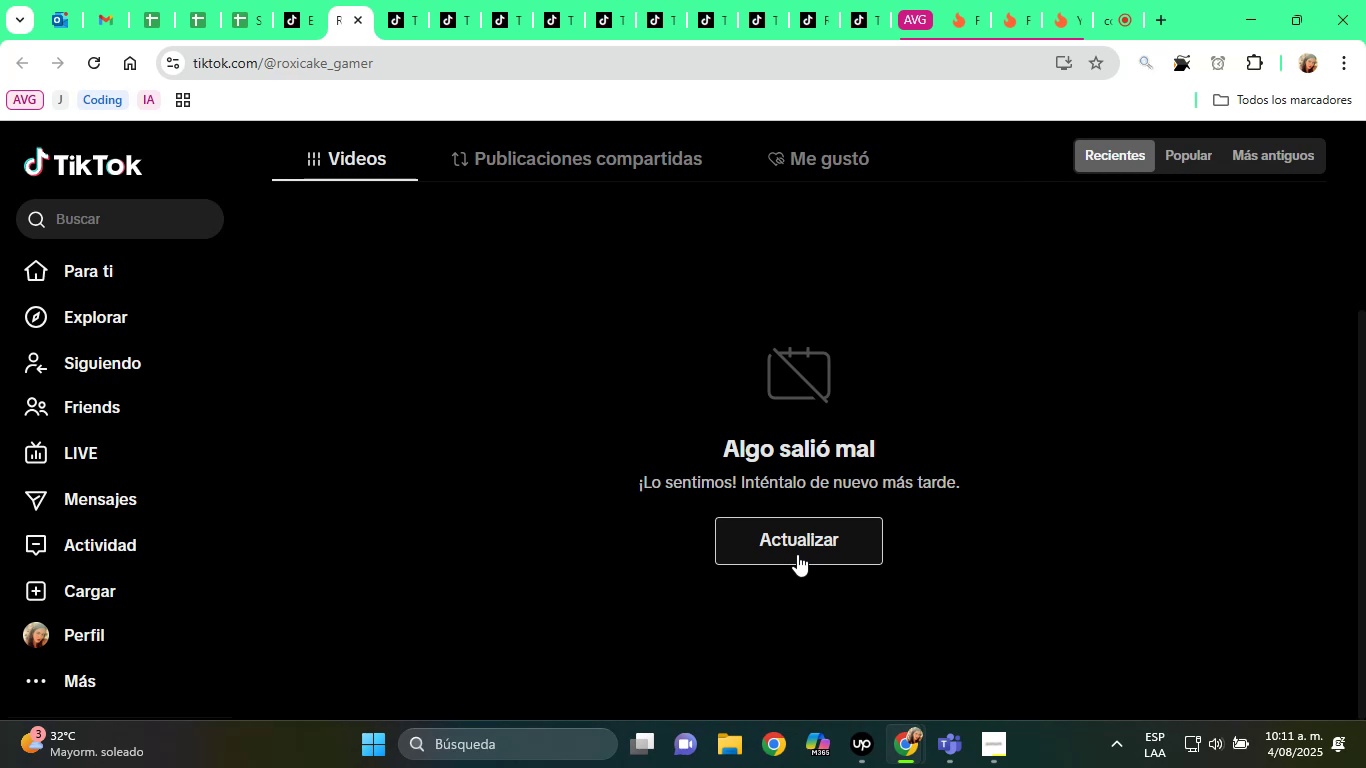 
wait(21.64)
 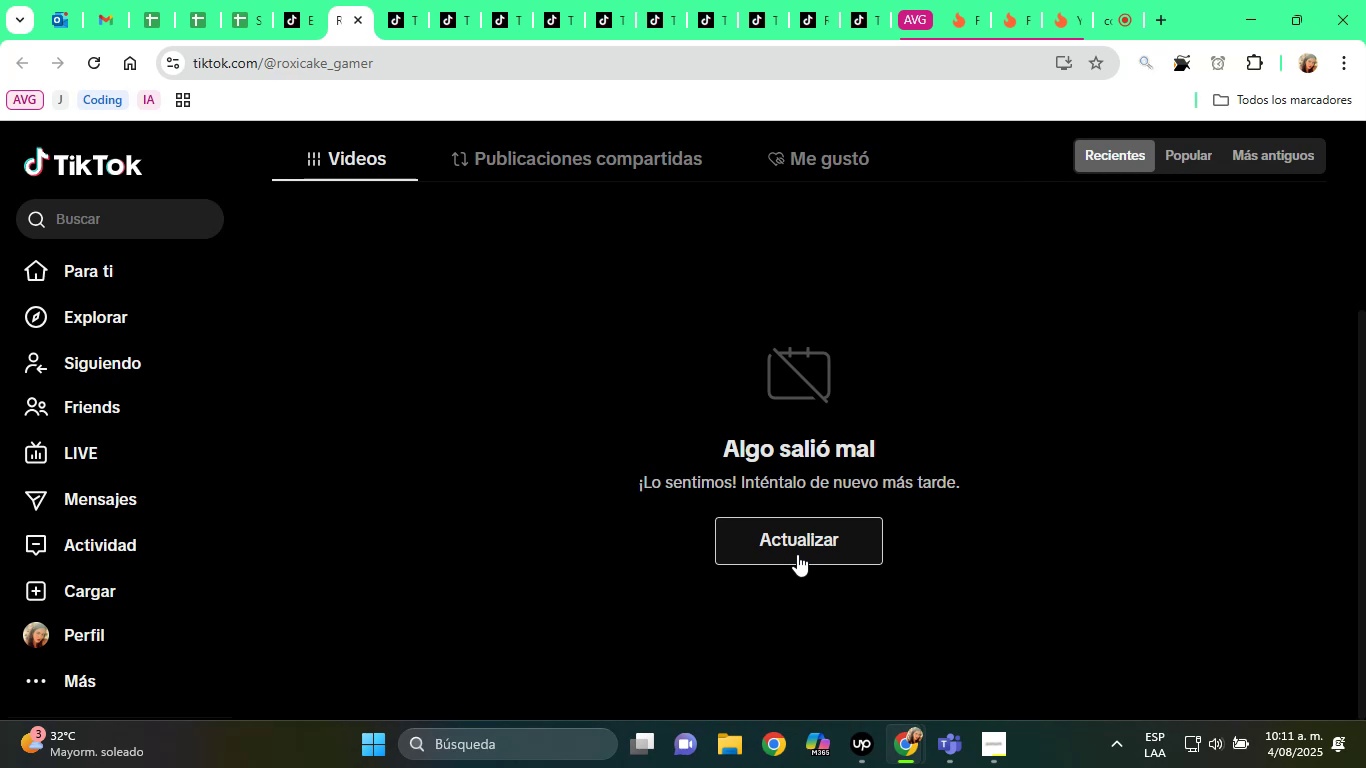 
scroll: coordinate [797, 554], scroll_direction: up, amount: 1.0
 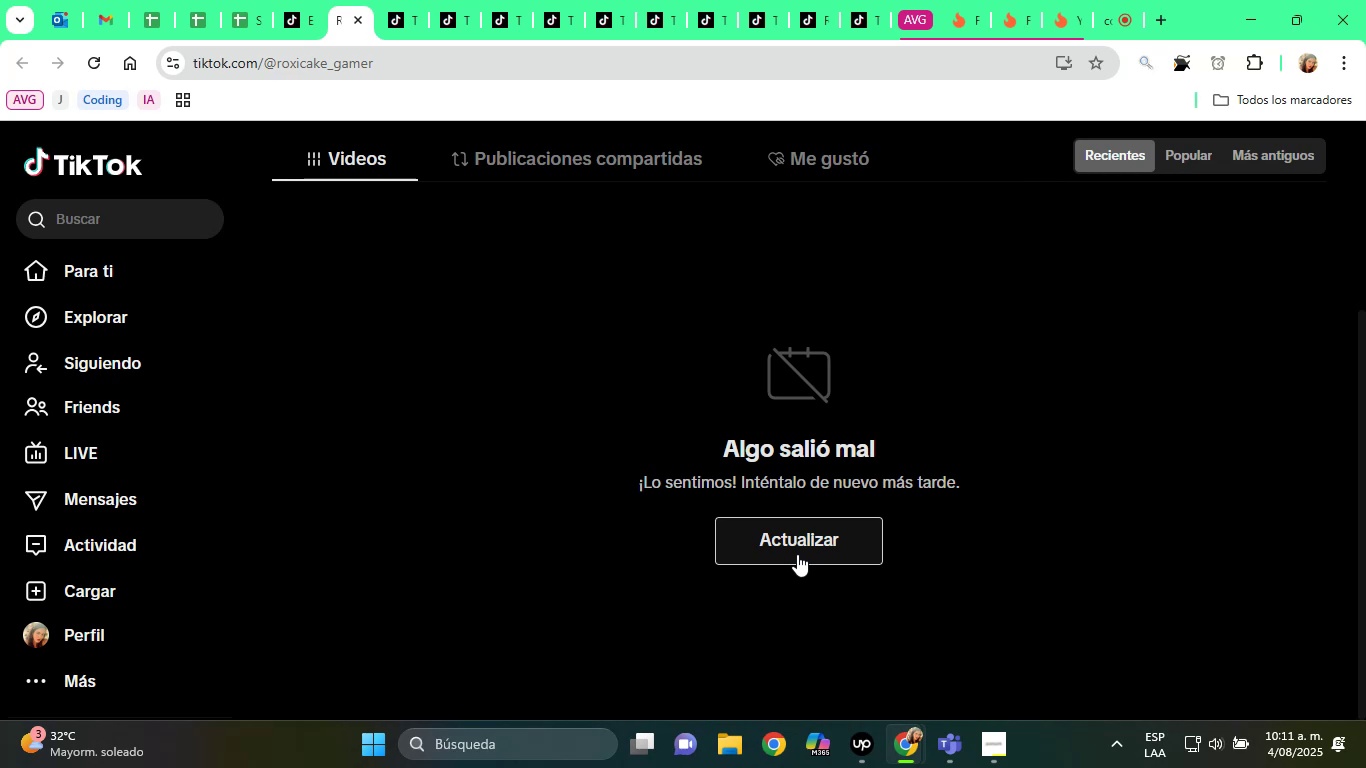 